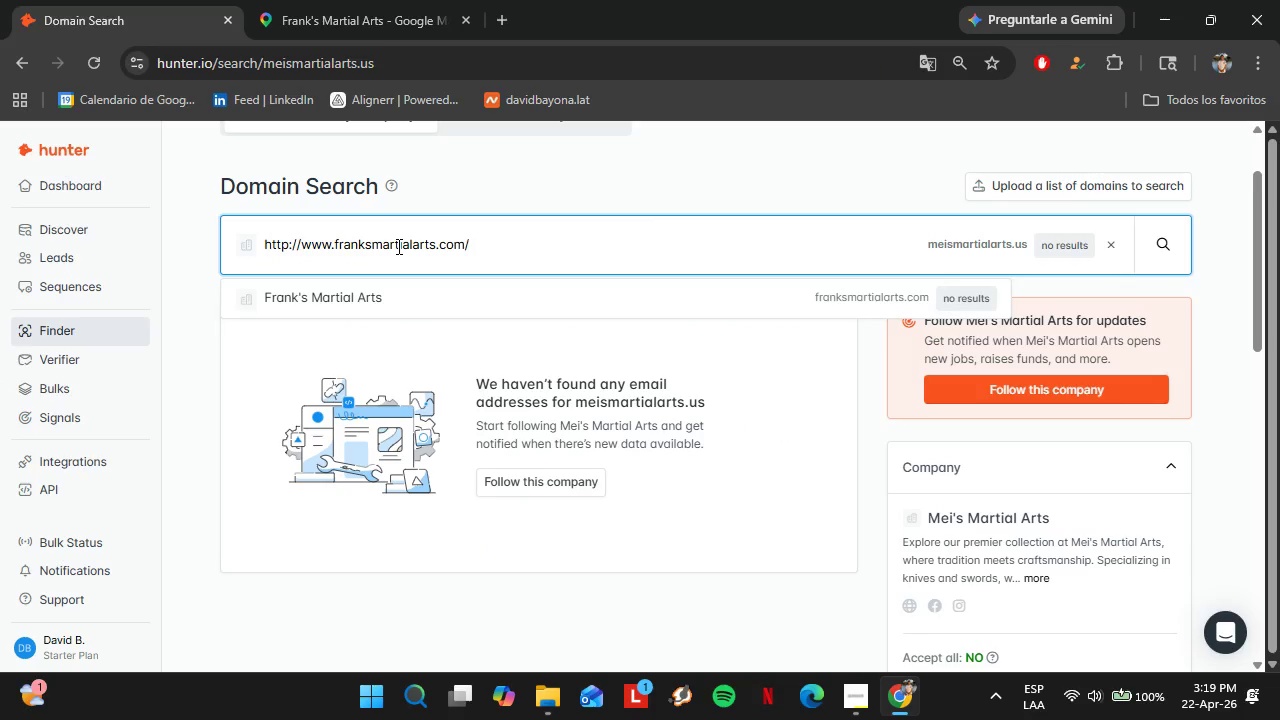 
key(Enter)
 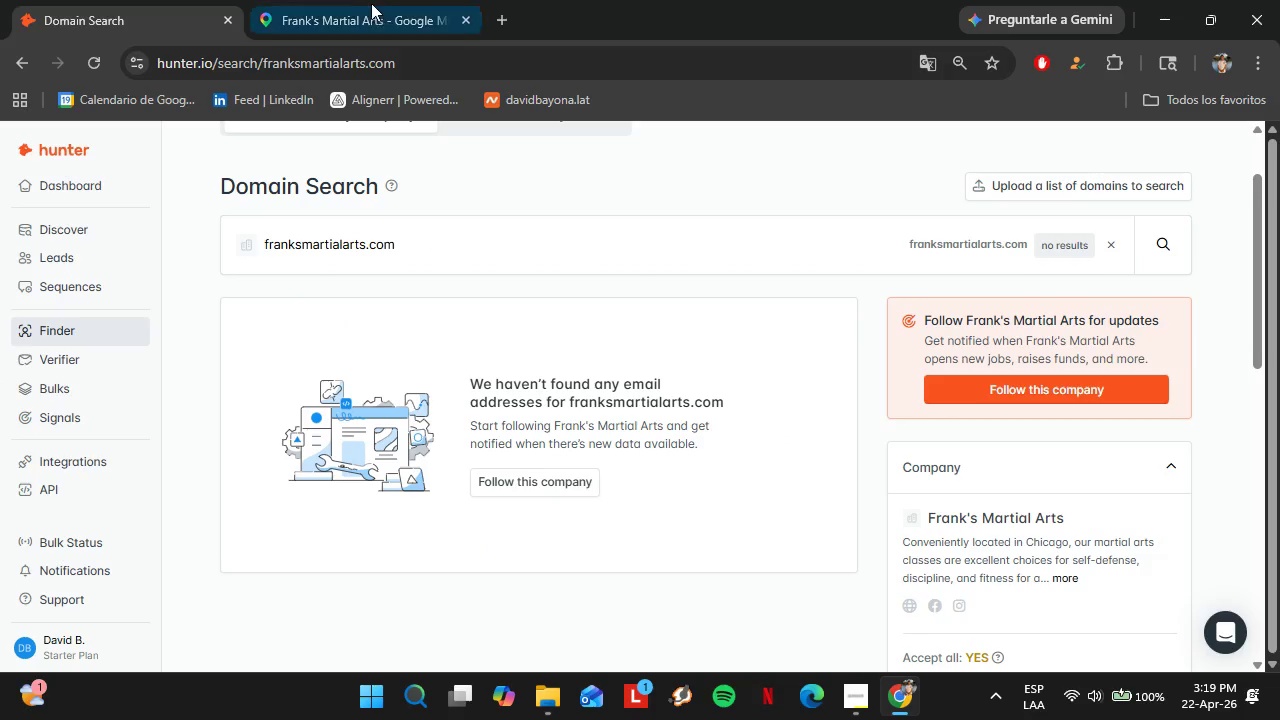 
left_click([364, 0])
 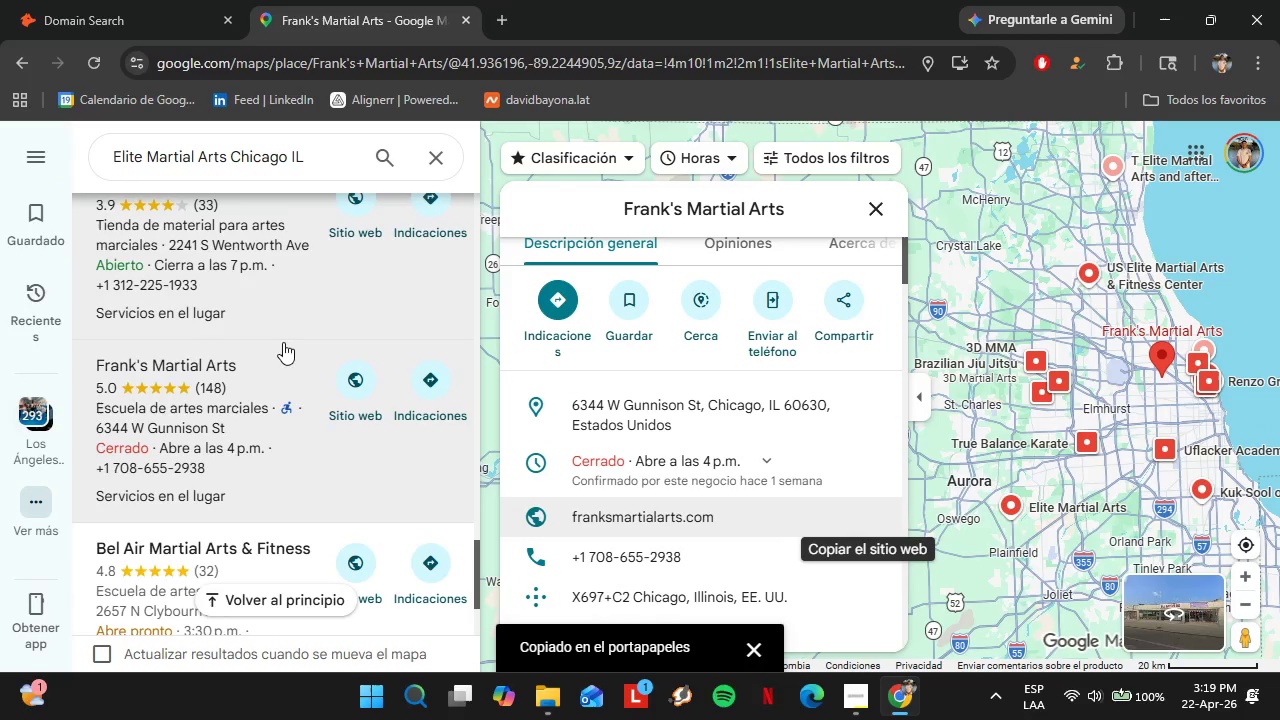 
scroll: coordinate [279, 357], scroll_direction: down, amount: 3.0
 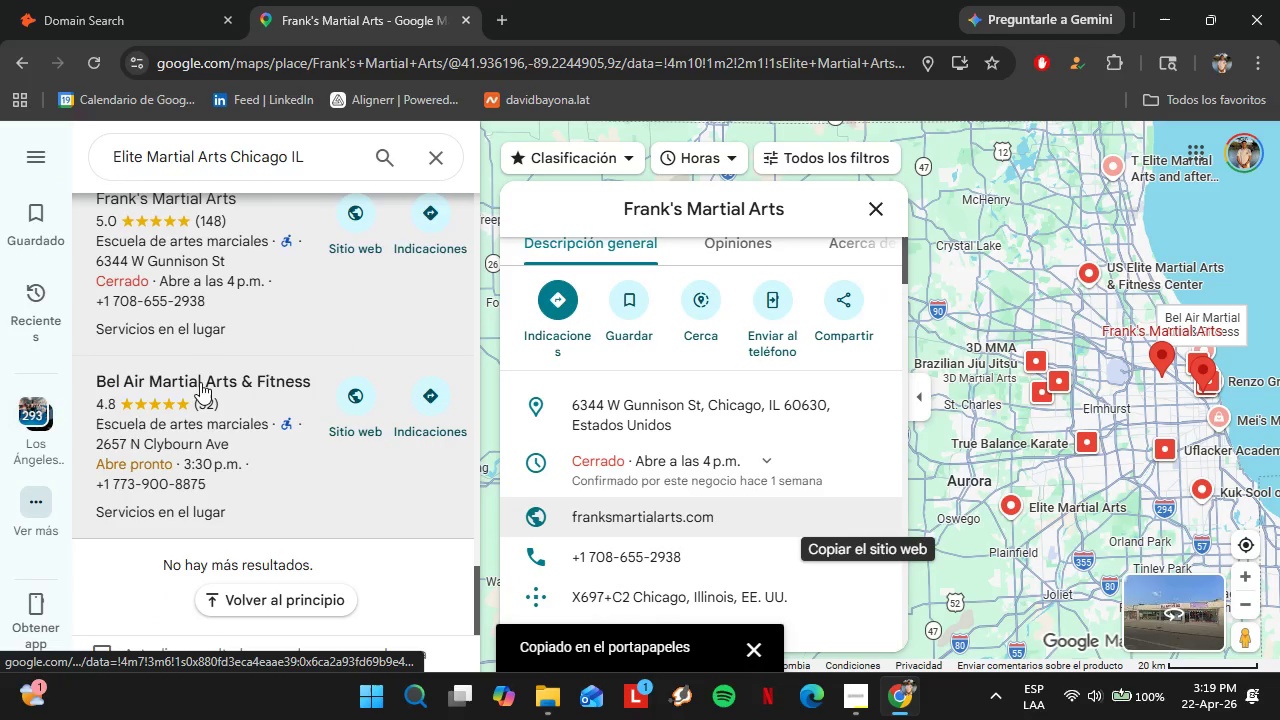 
left_click([200, 381])
 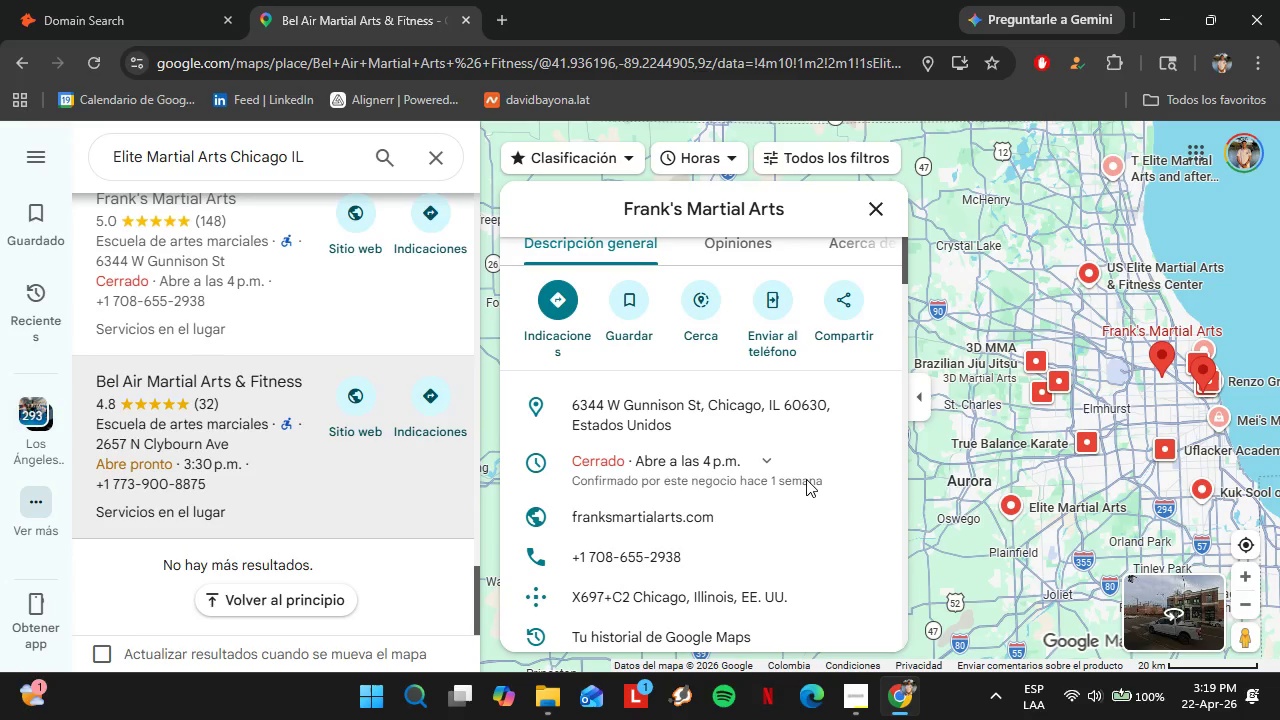 
scroll: coordinate [806, 479], scroll_direction: down, amount: 1.0
 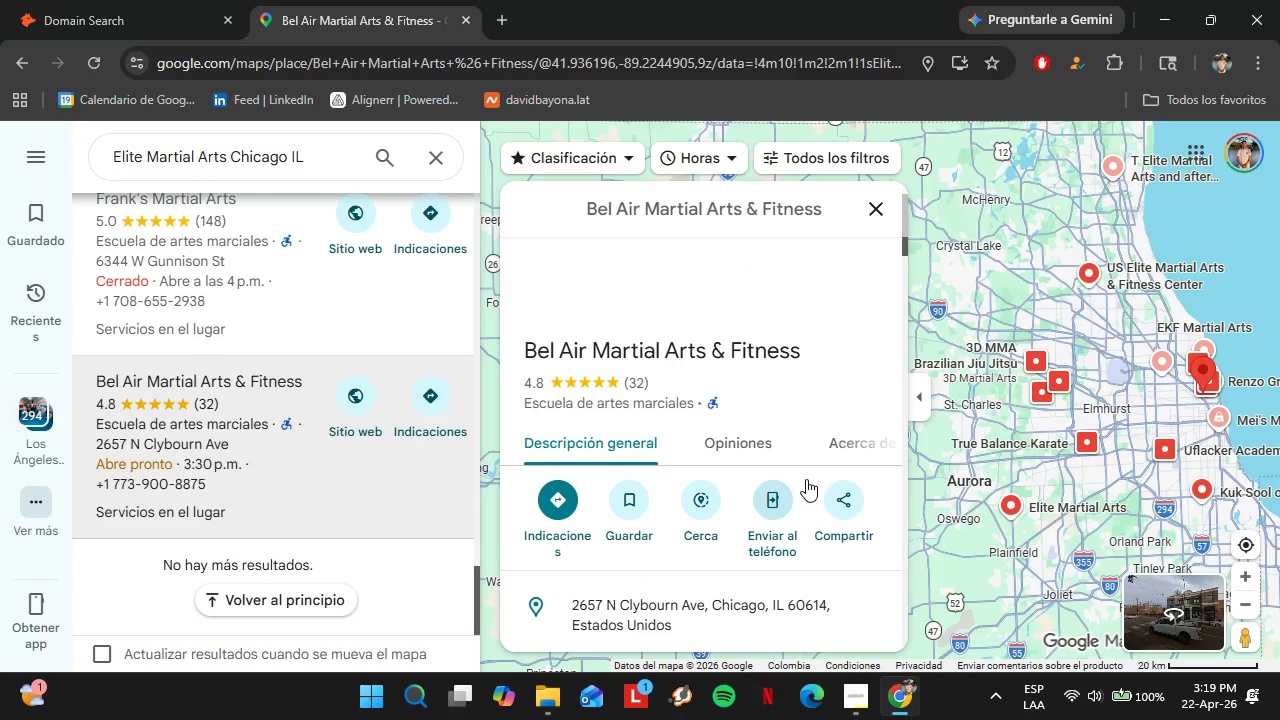 
left_click([866, 445])
 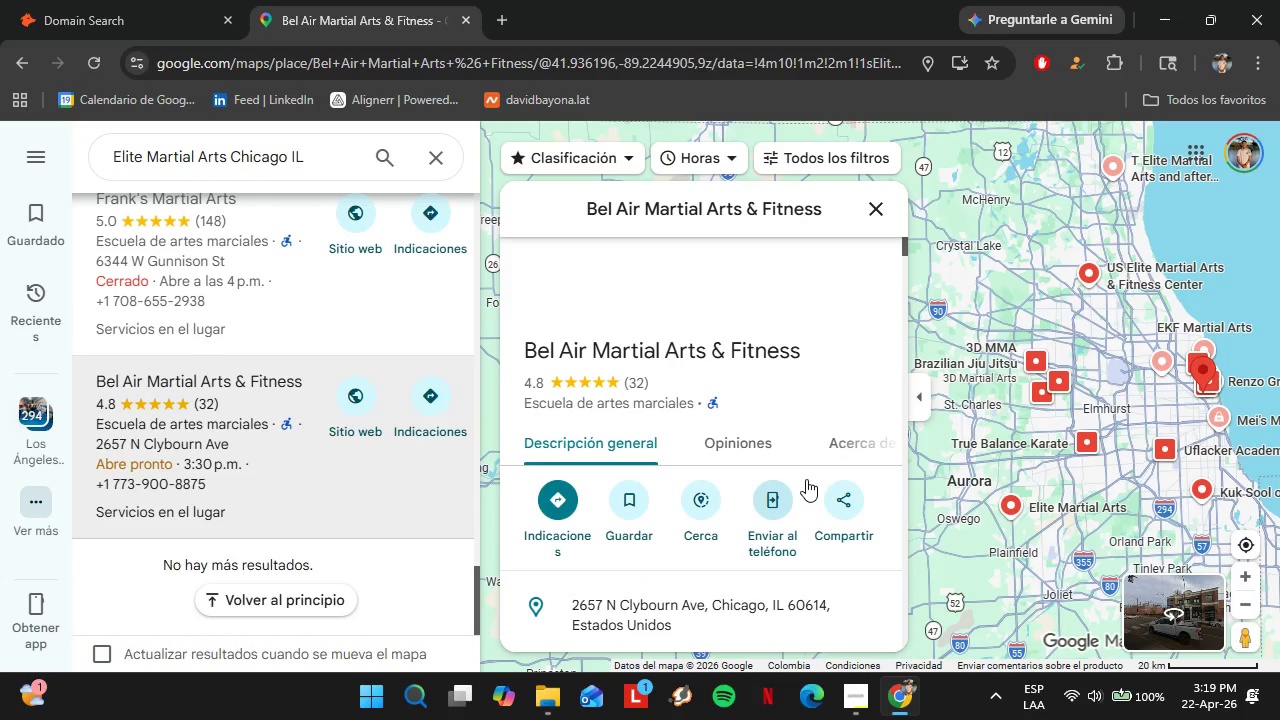 
left_click([130, 0])
 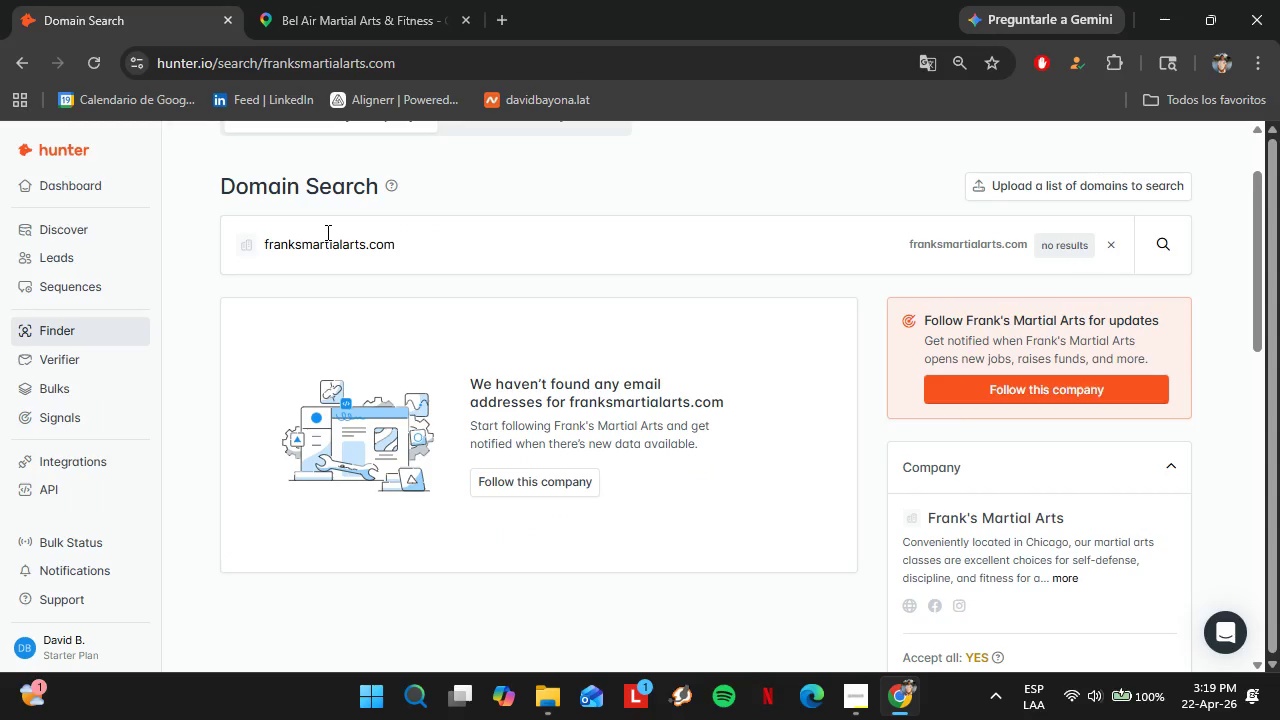 
scroll: coordinate [806, 462], scroll_direction: down, amount: 3.0
 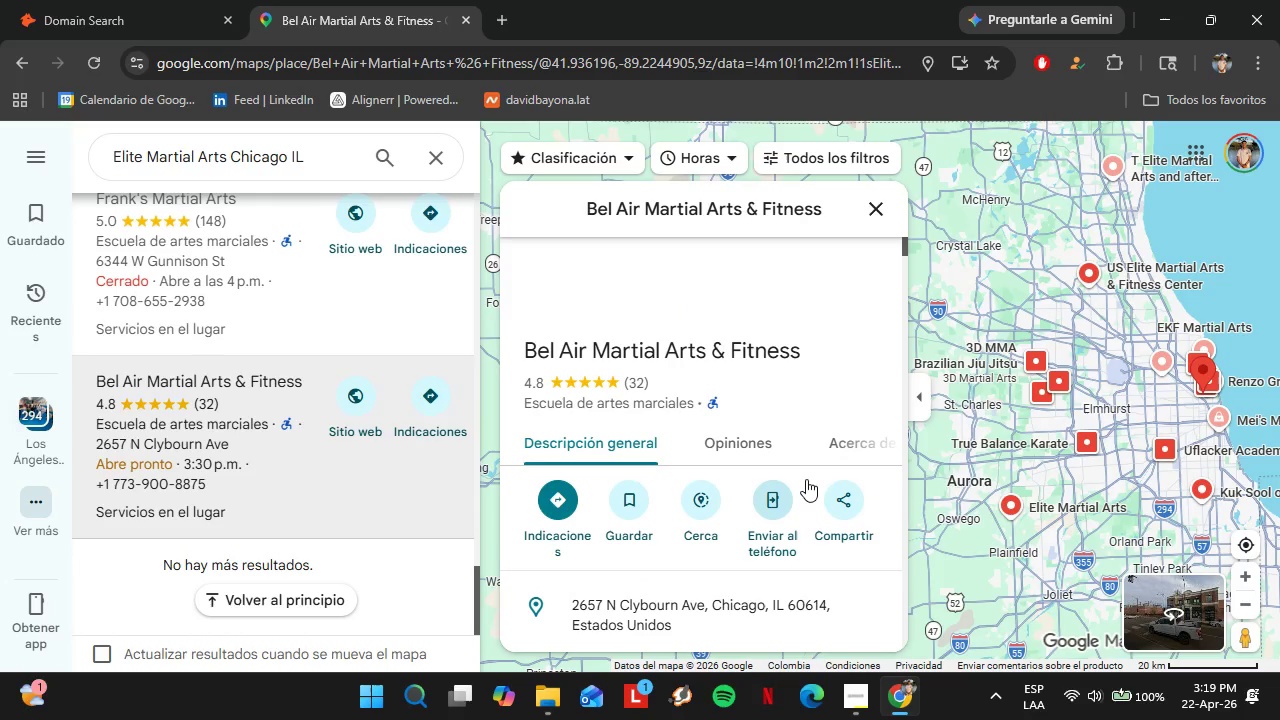 
double_click([326, 232])
 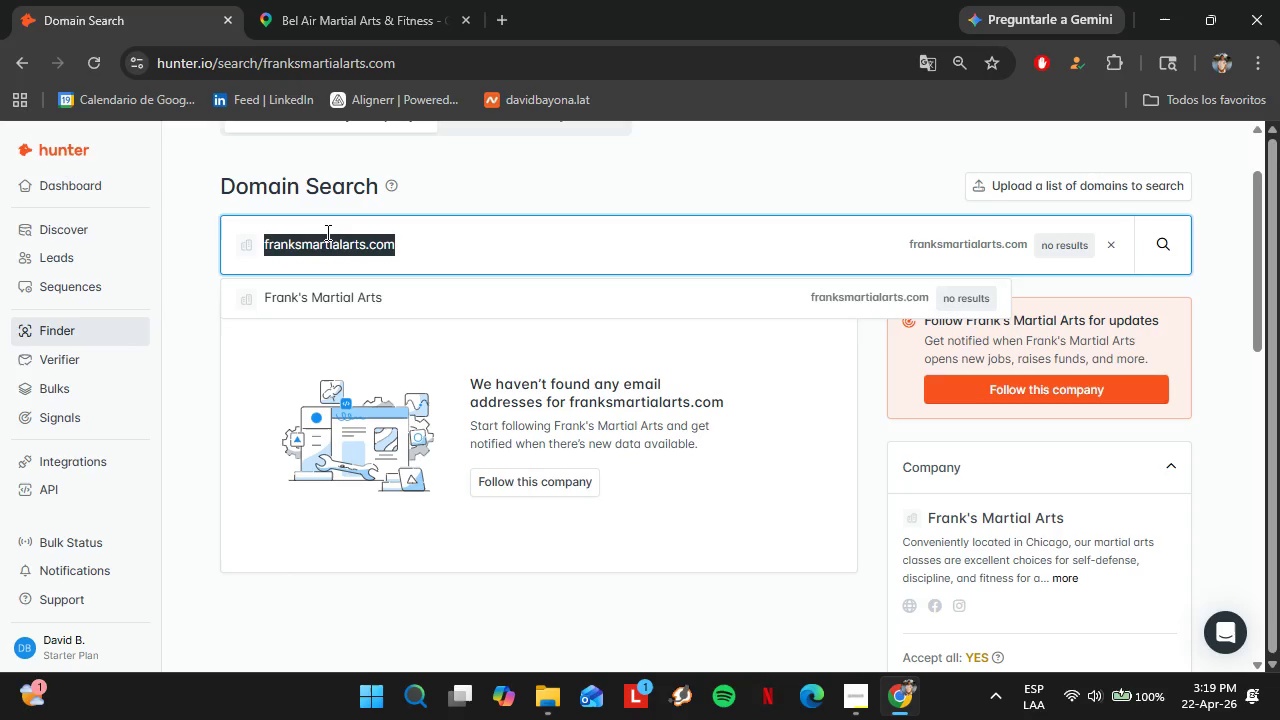 
triple_click([326, 232])
 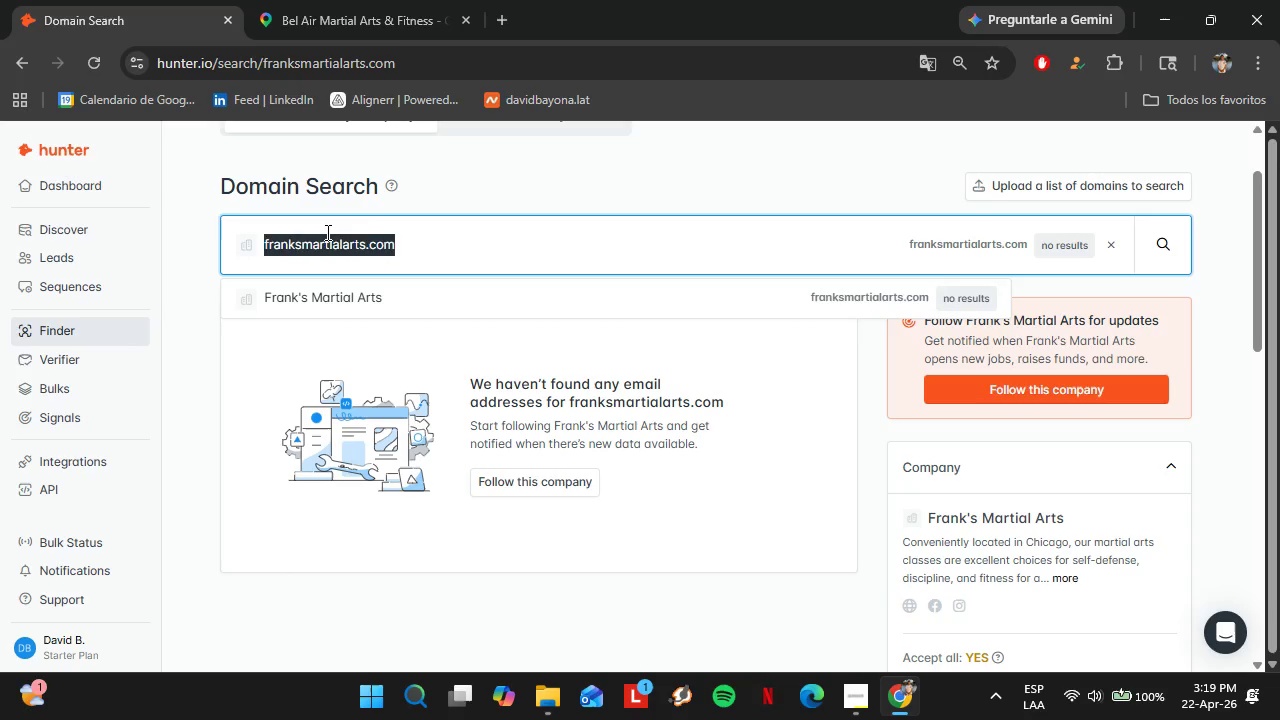 
key(Control+V)
 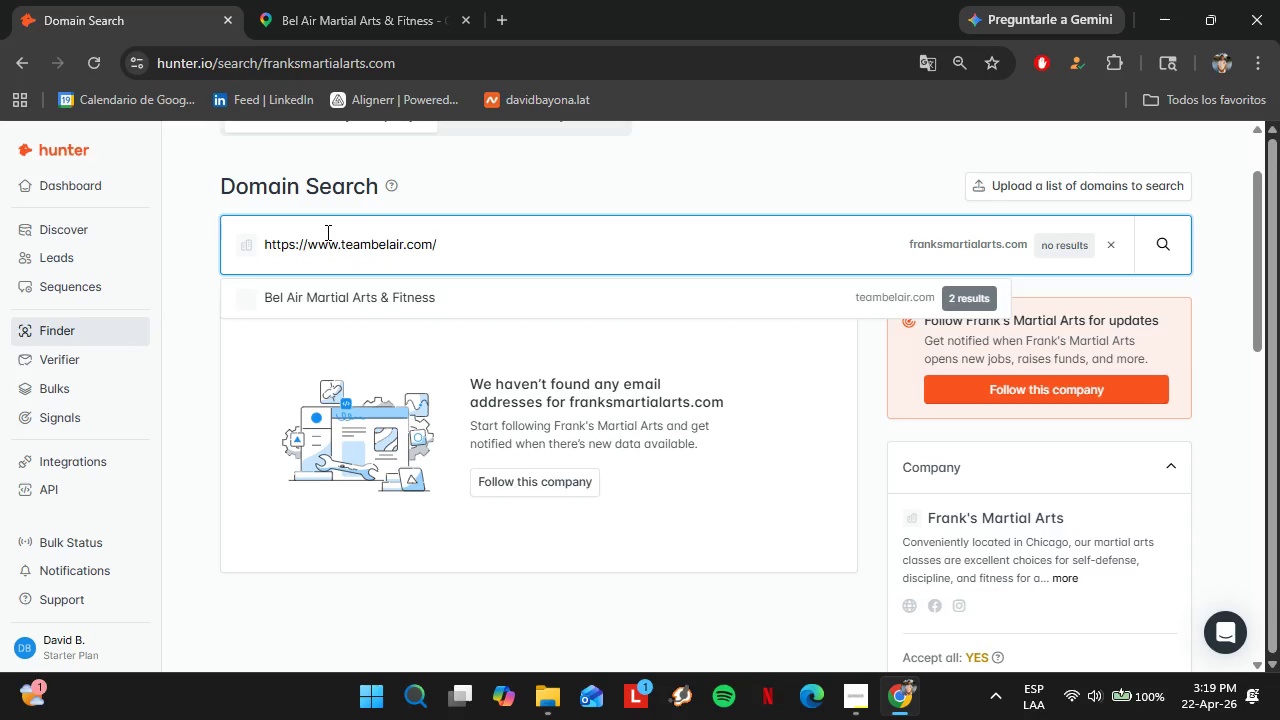 
key(Enter)
 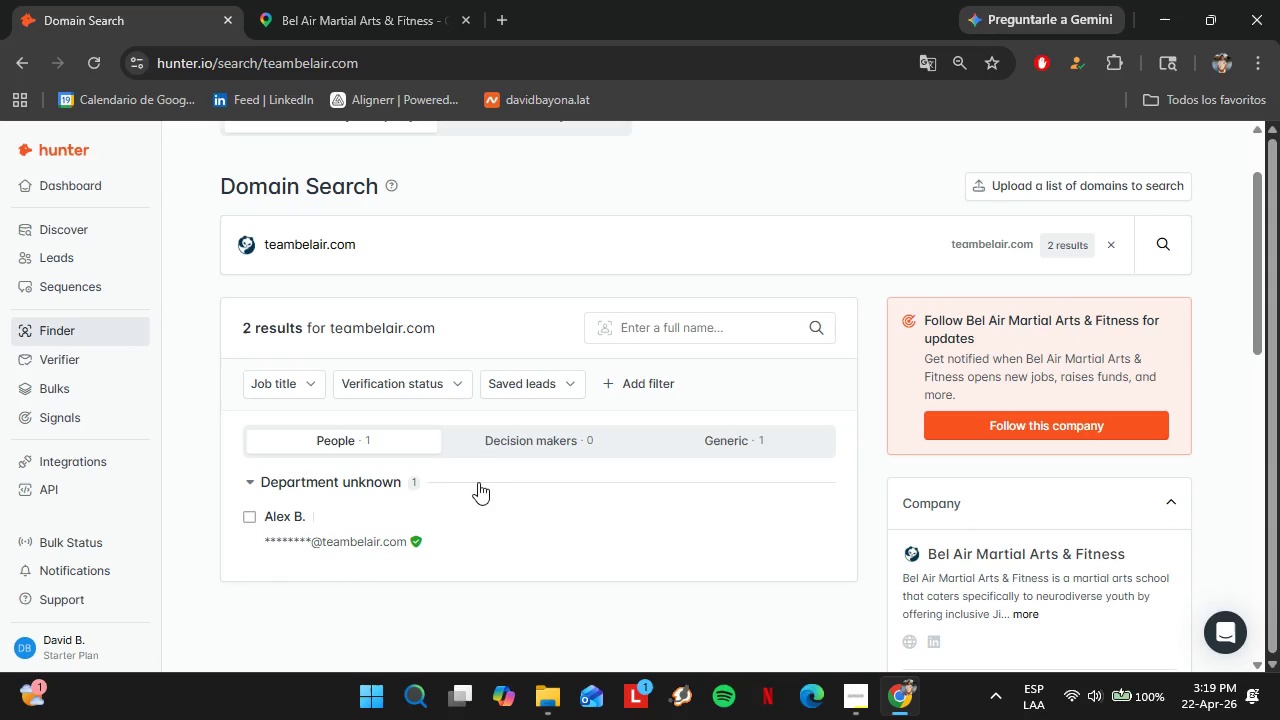 
left_click([365, 0])
 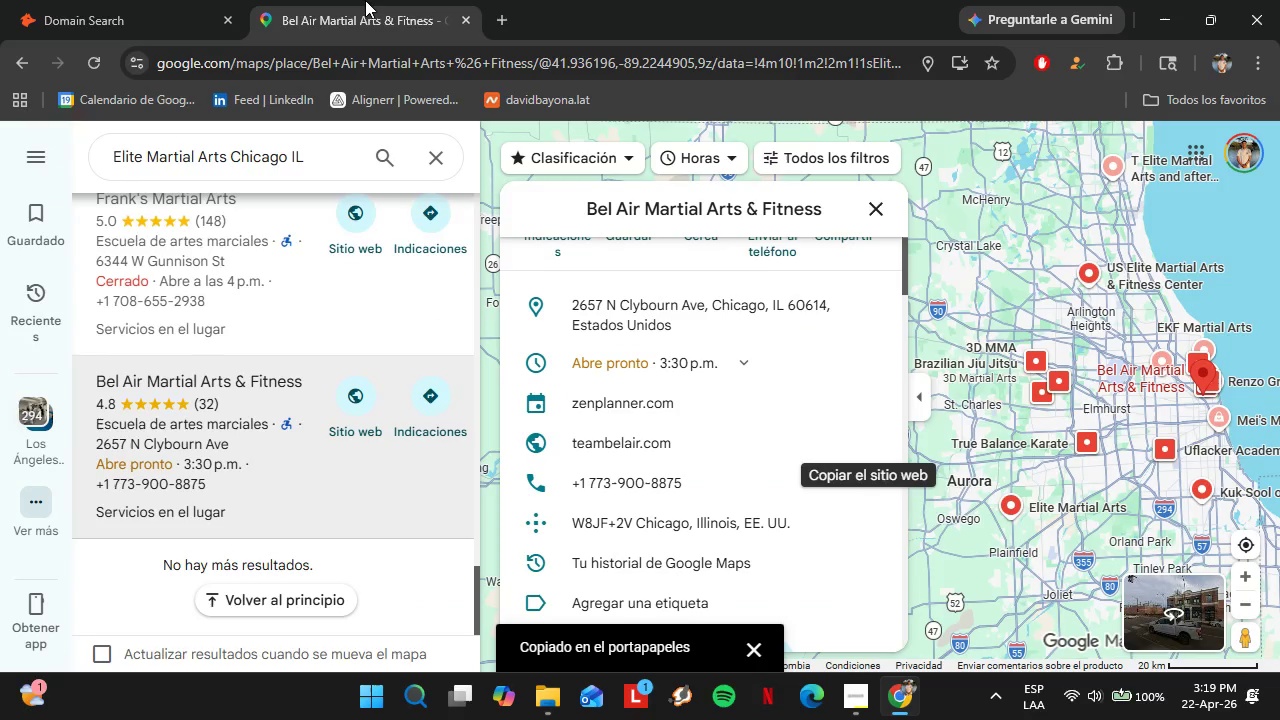 
scroll: coordinate [337, 237], scroll_direction: up, amount: 2.0
 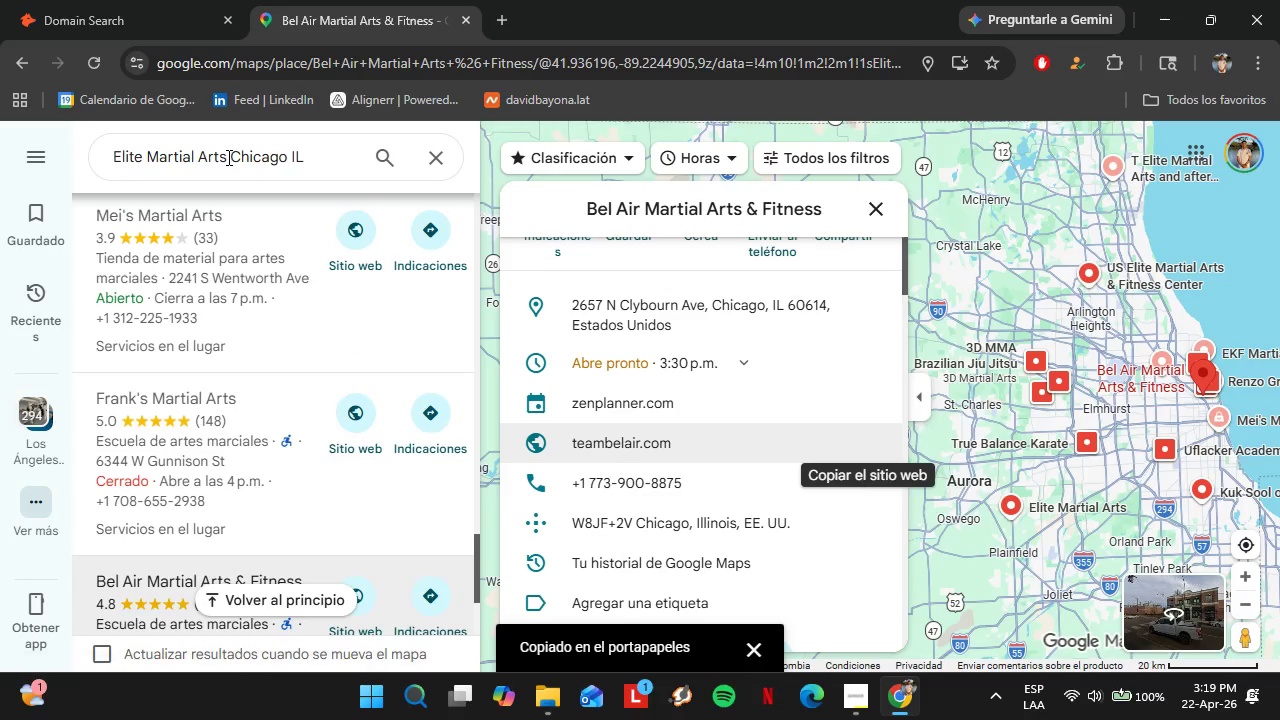 
left_click_drag(start_coordinate=[227, 157], to_coordinate=[335, 157])
 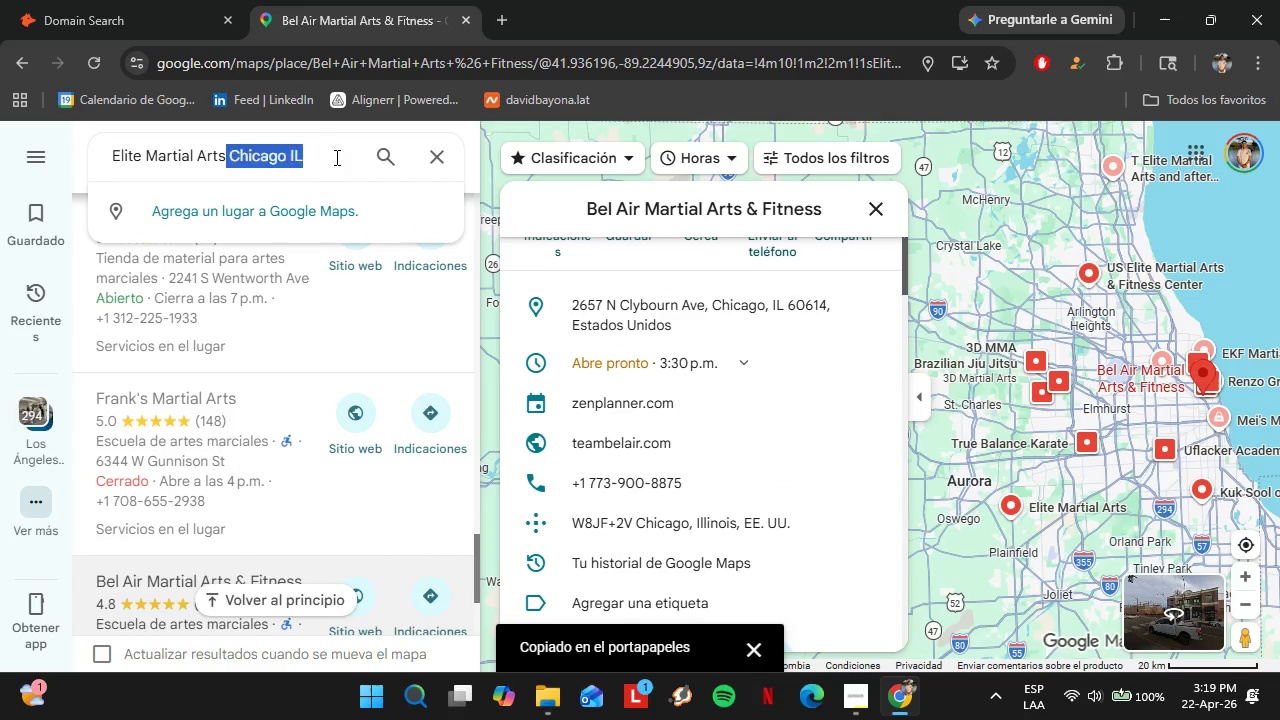 
key(Space)
 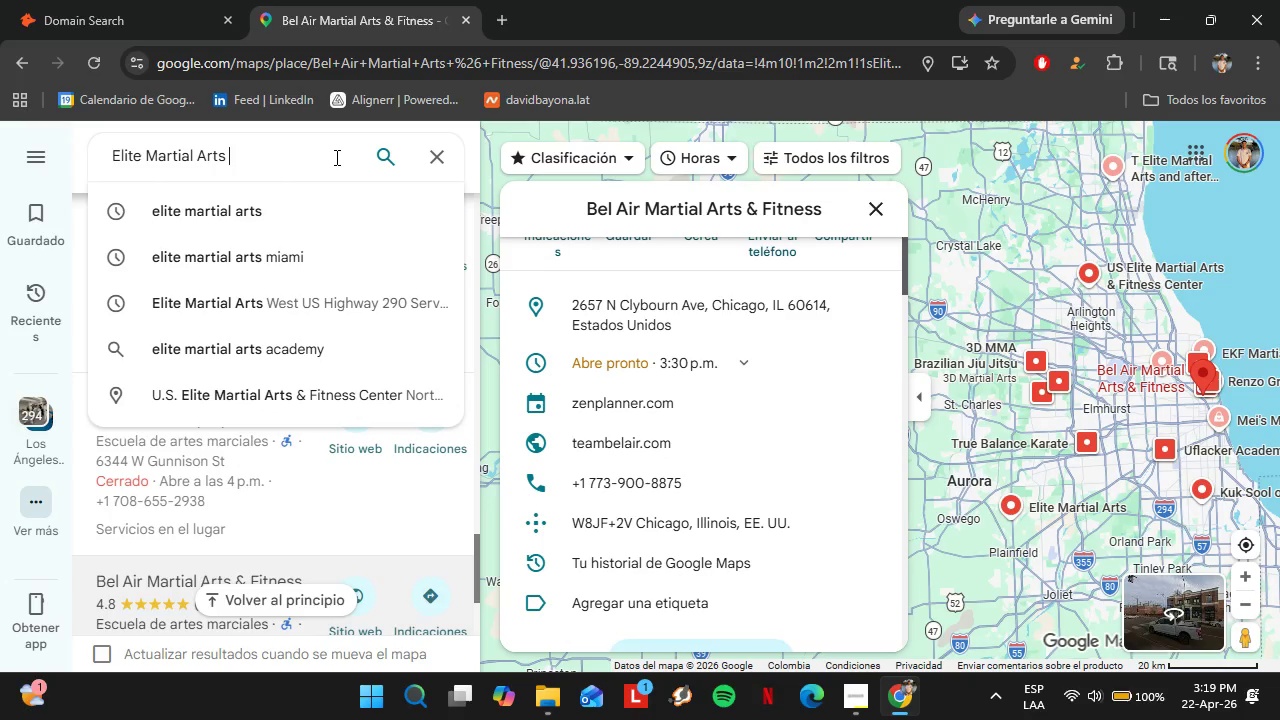 
wait(13.91)
 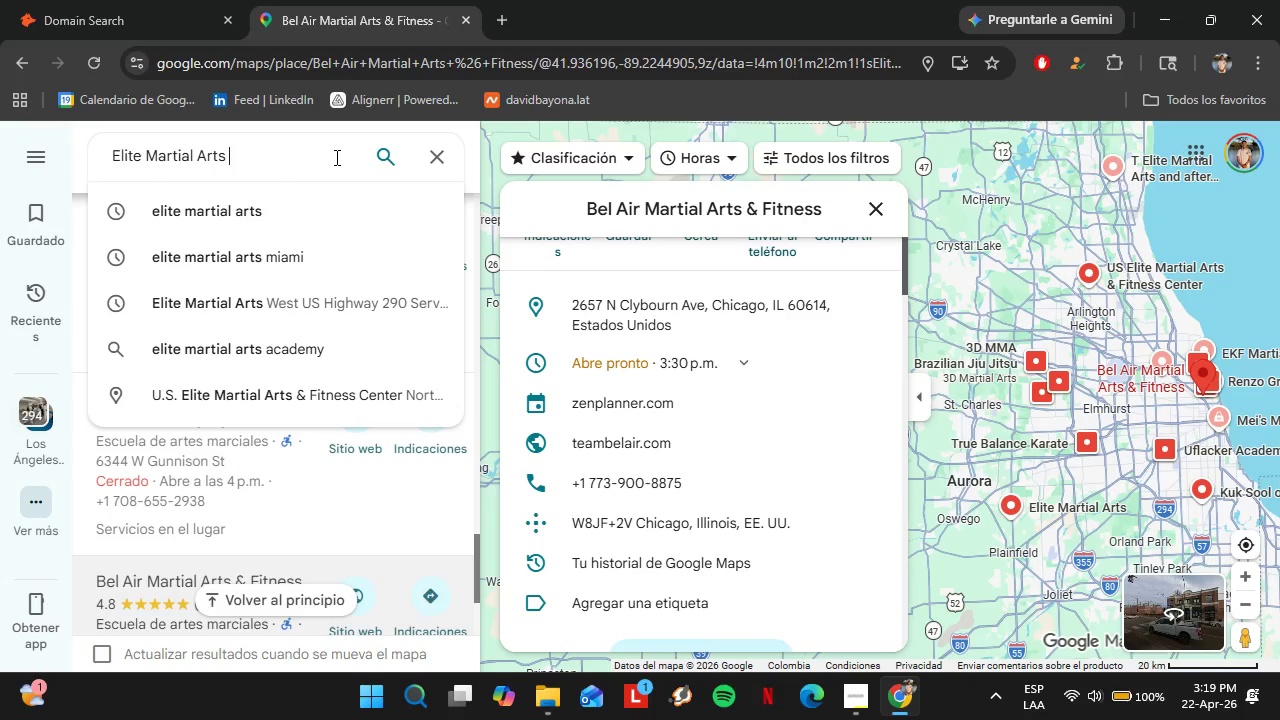 
type(las)
key(Backspace)
key(Backspace)
key(Backspace)
type(Las Vegas)
 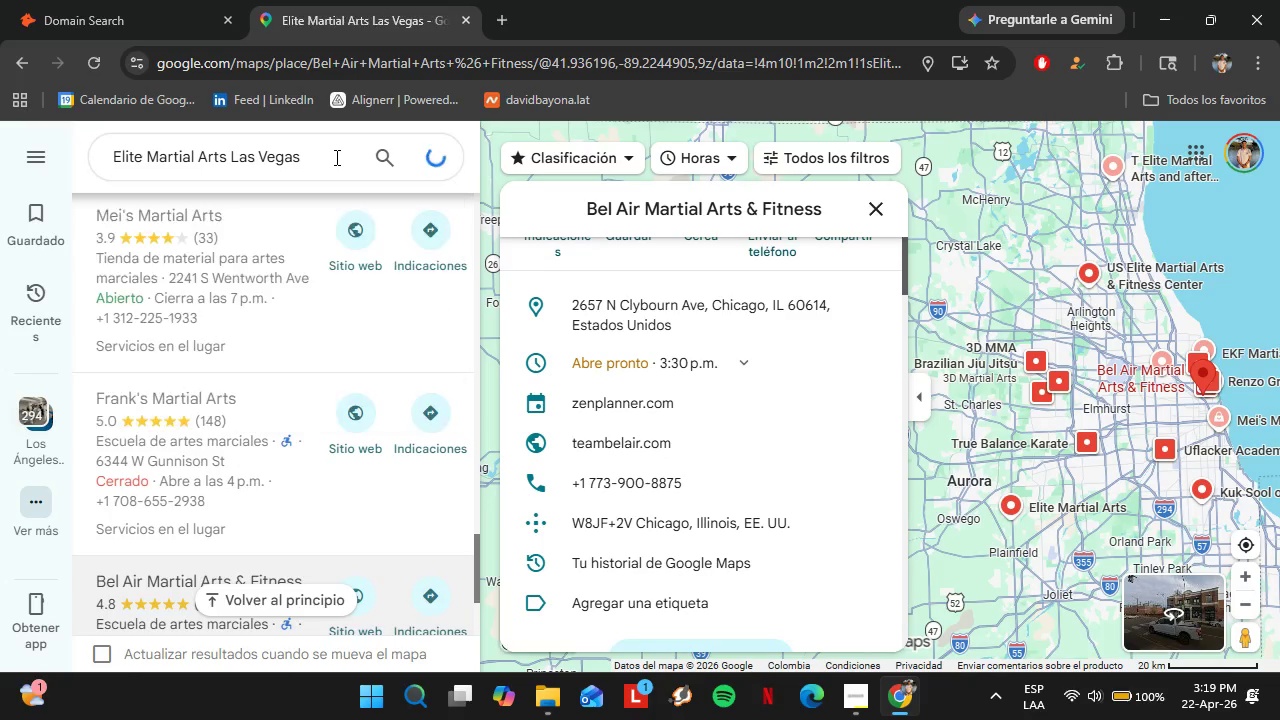 
 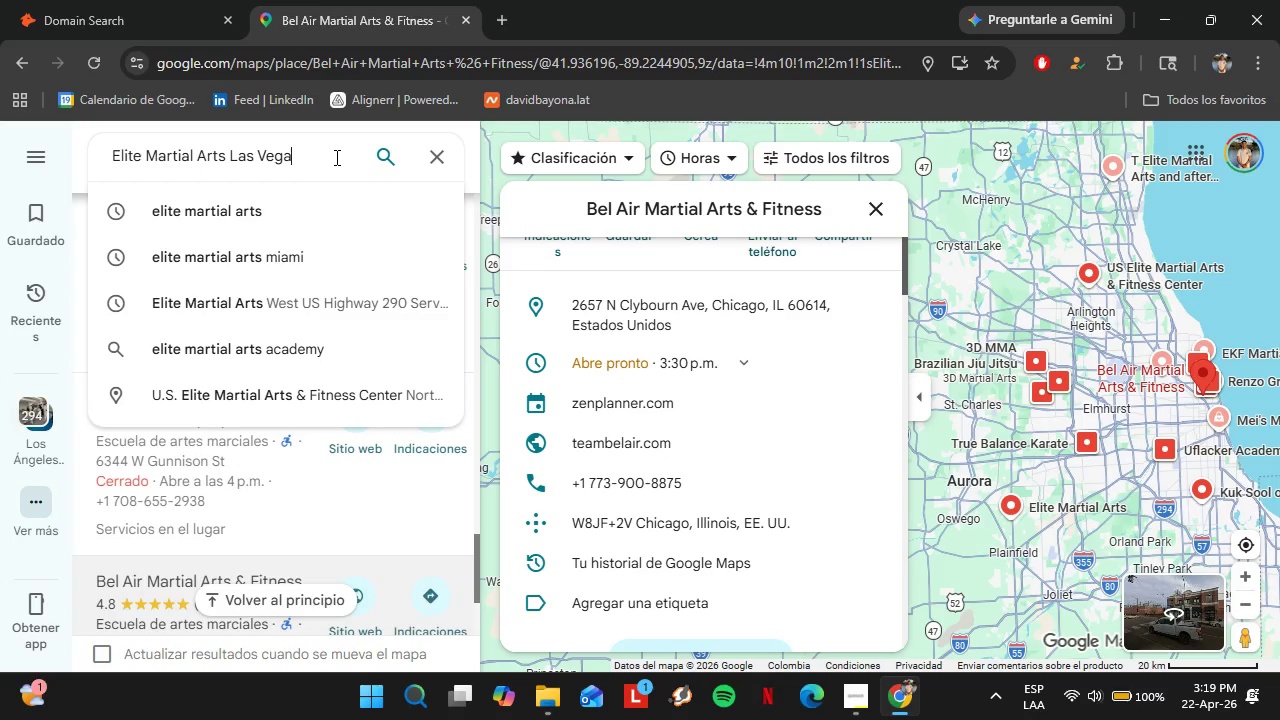 
key(Enter)
 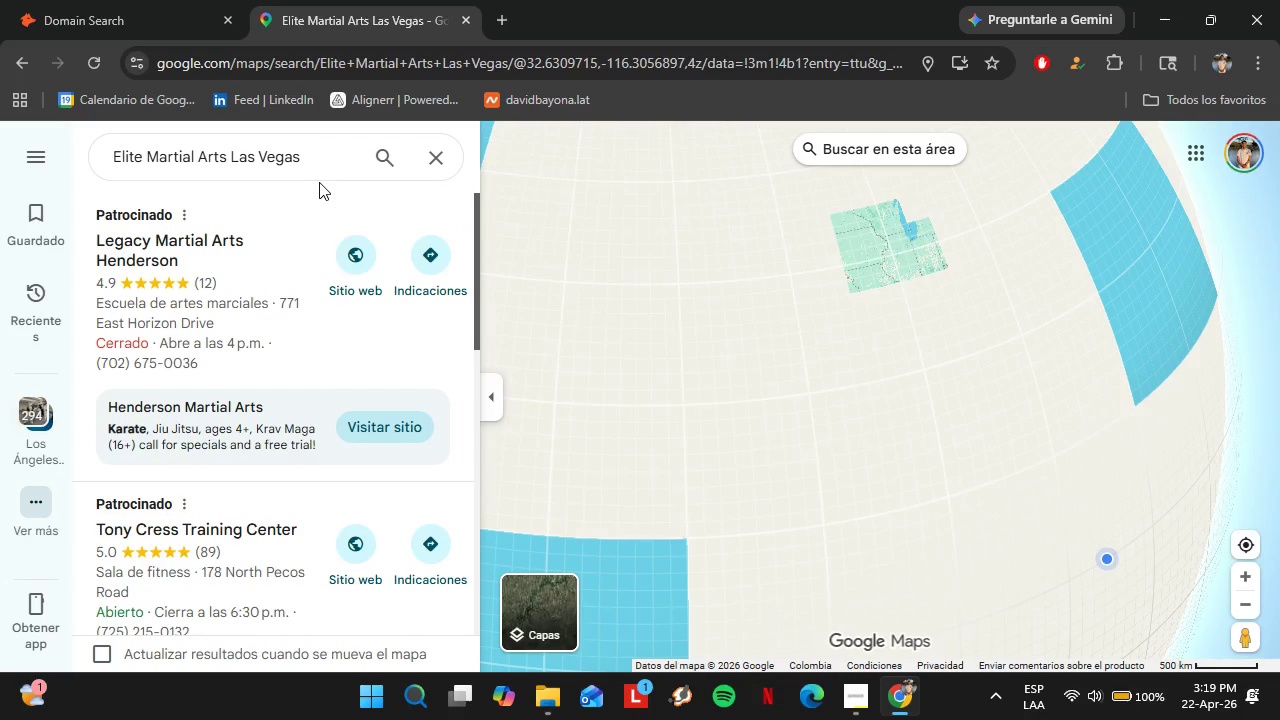 
wait(8.14)
 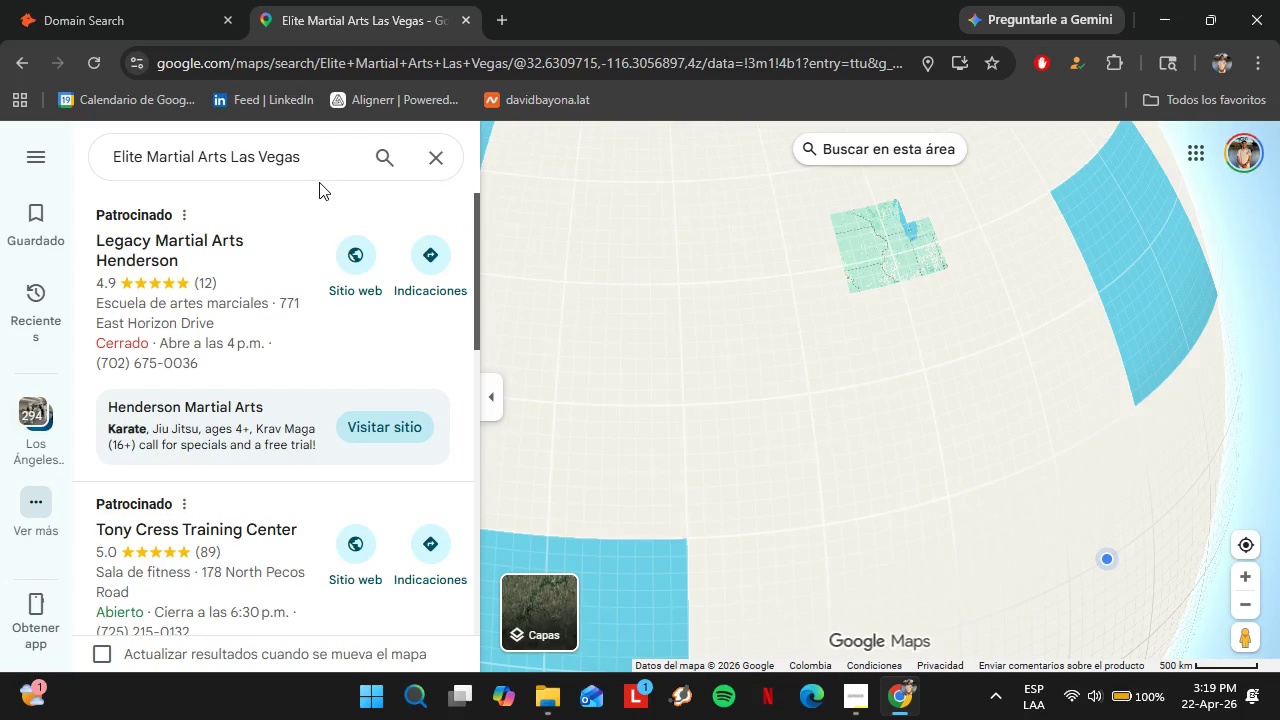 
scroll: coordinate [225, 333], scroll_direction: down, amount: 5.0
 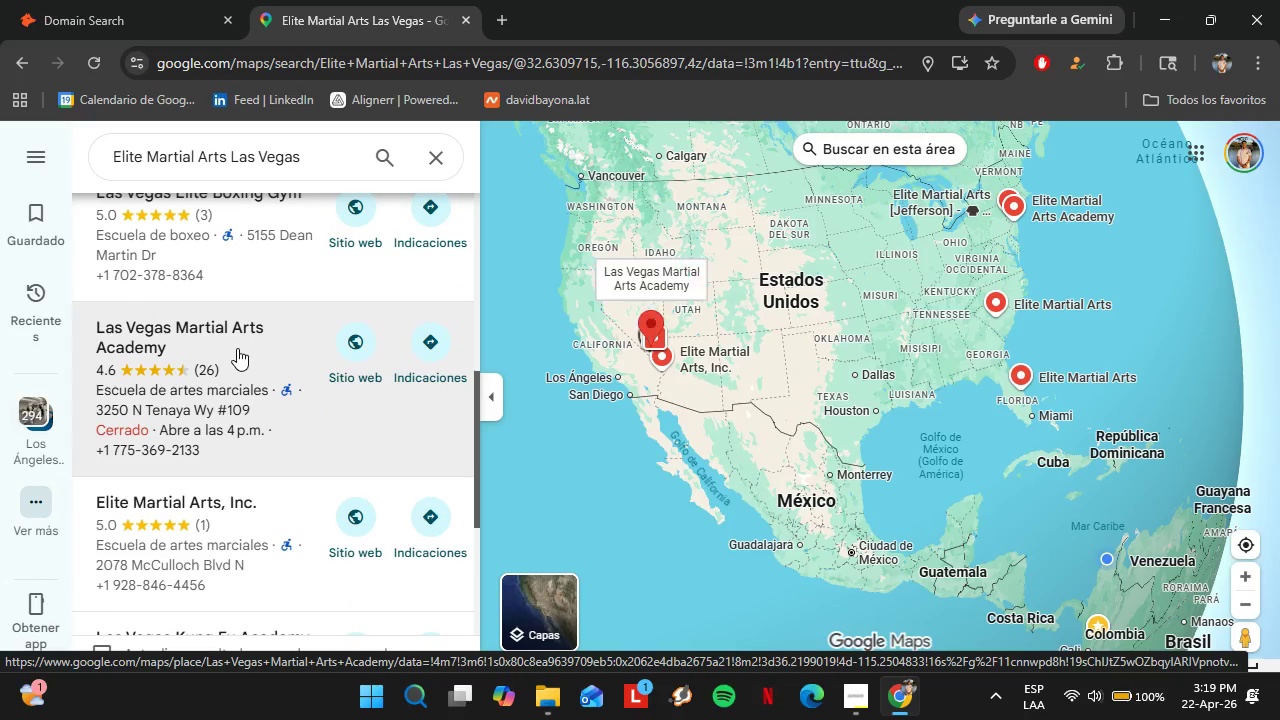 
left_click([238, 348])
 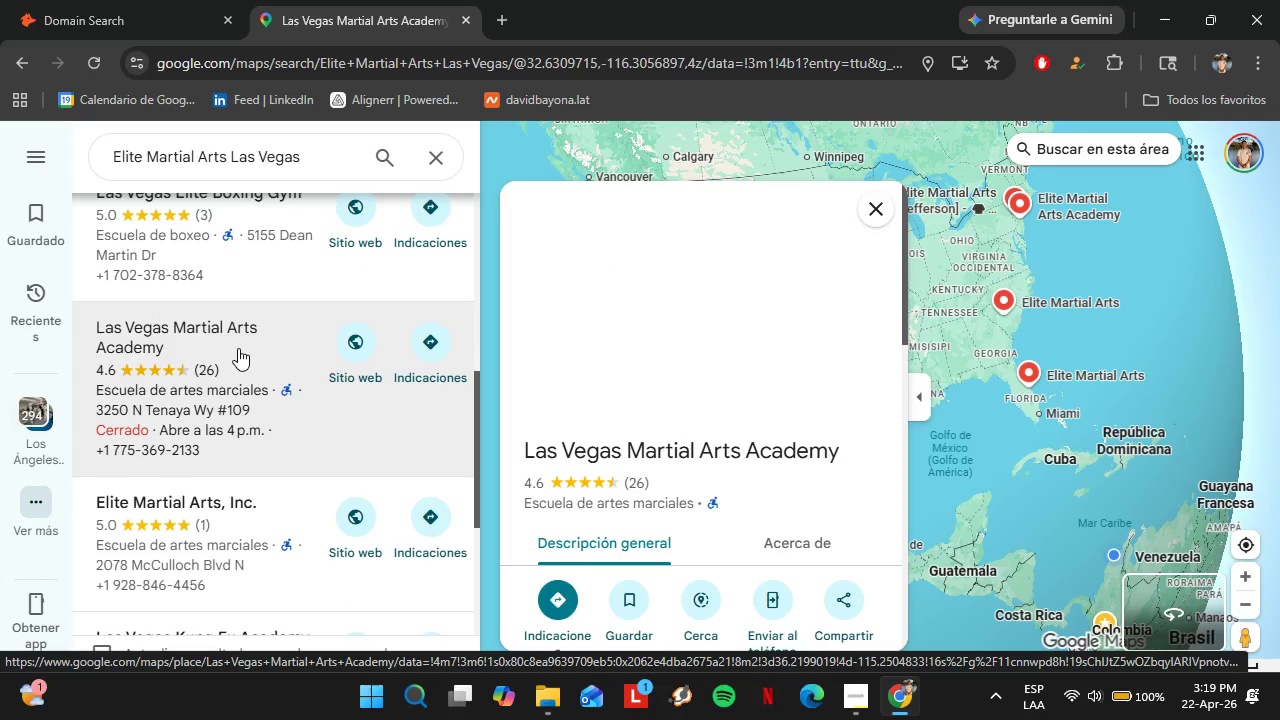 
scroll: coordinate [754, 396], scroll_direction: down, amount: 2.0
 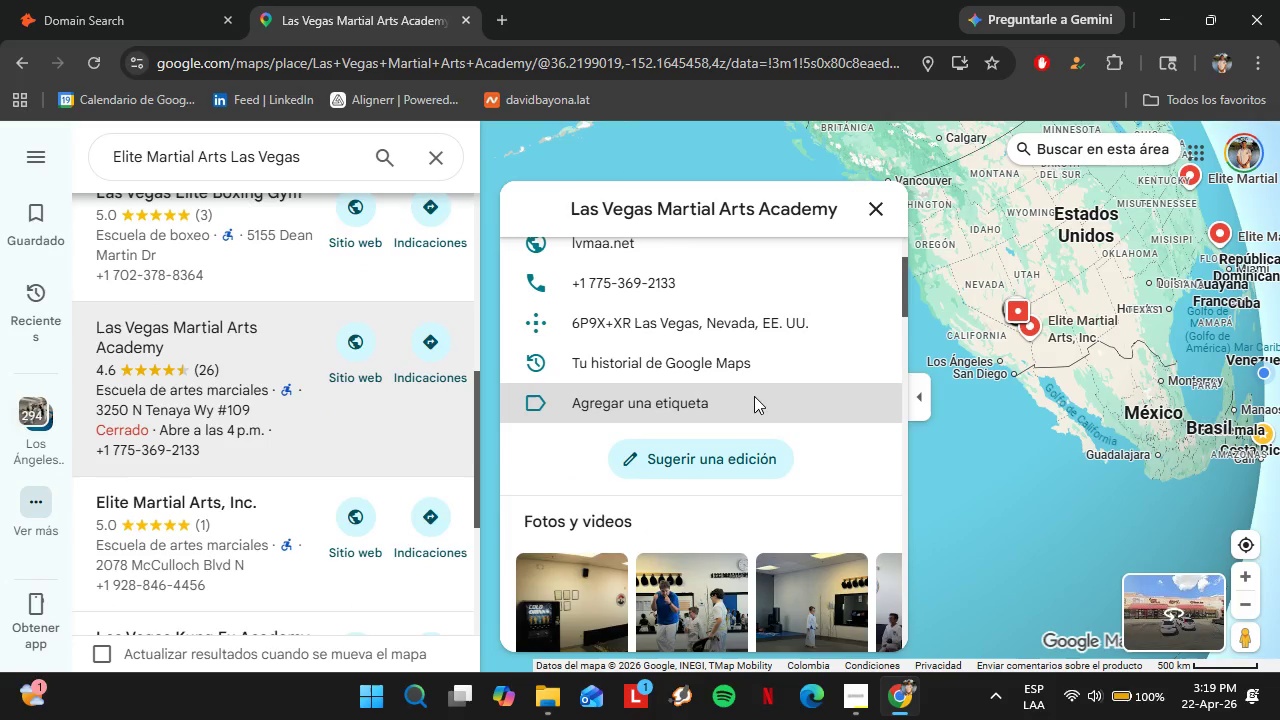 
scroll: coordinate [798, 387], scroll_direction: up, amount: 1.0
 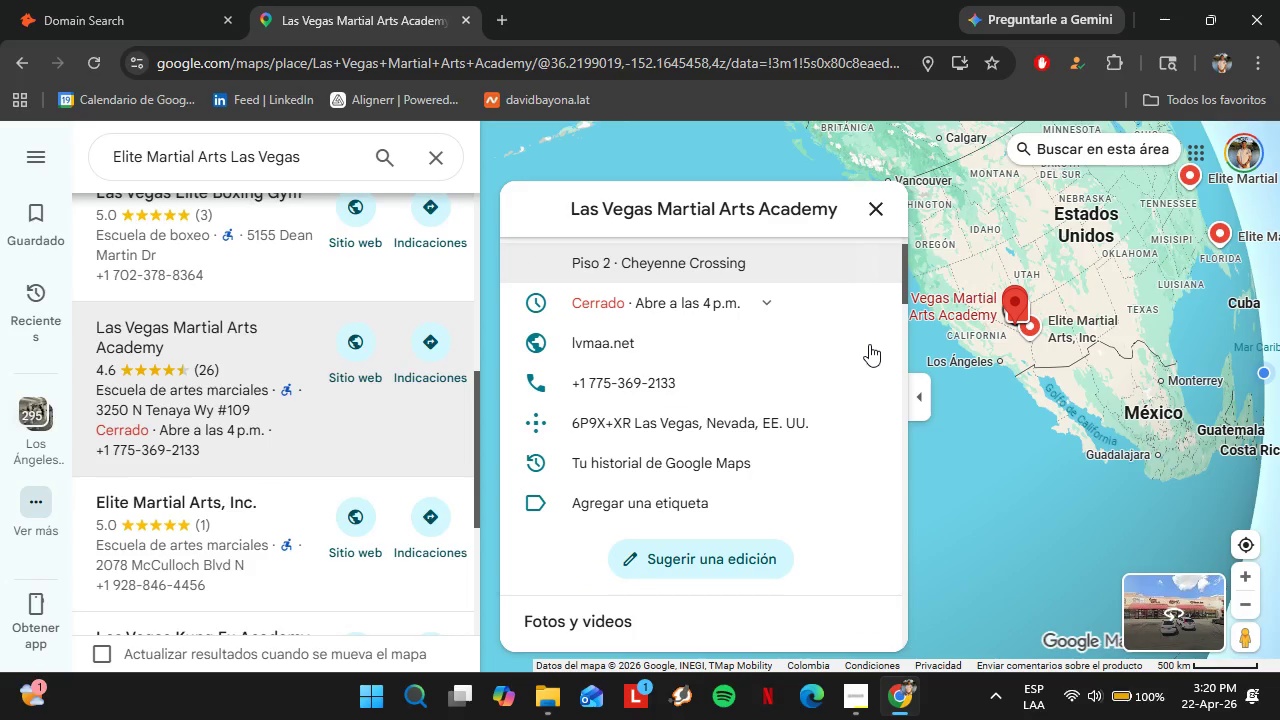 
left_click([864, 345])
 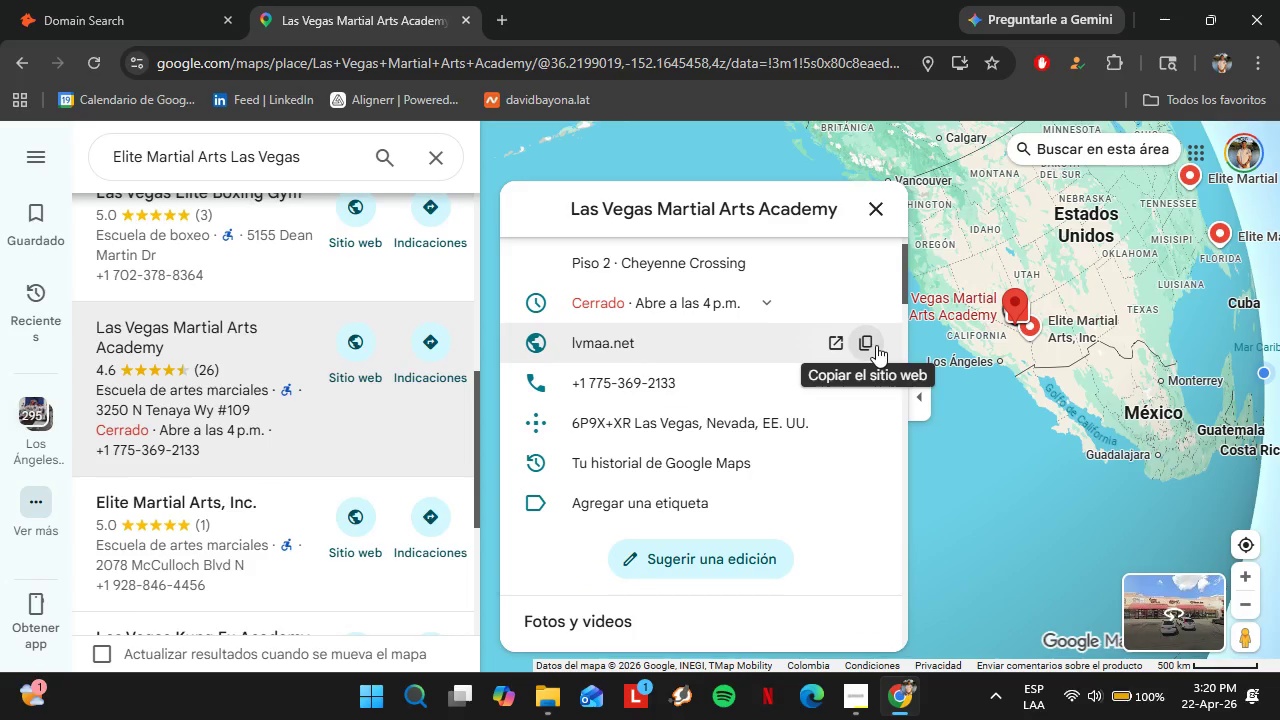 
left_click([153, 0])
 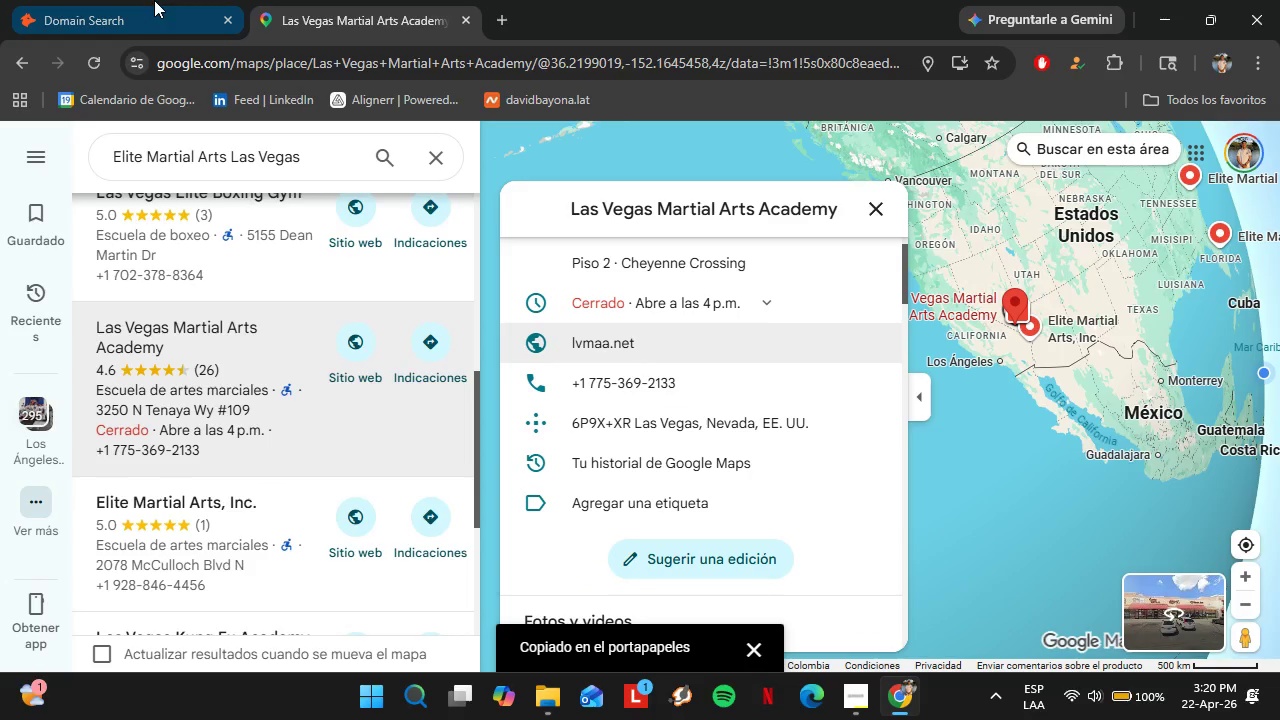 
double_click([382, 251])
 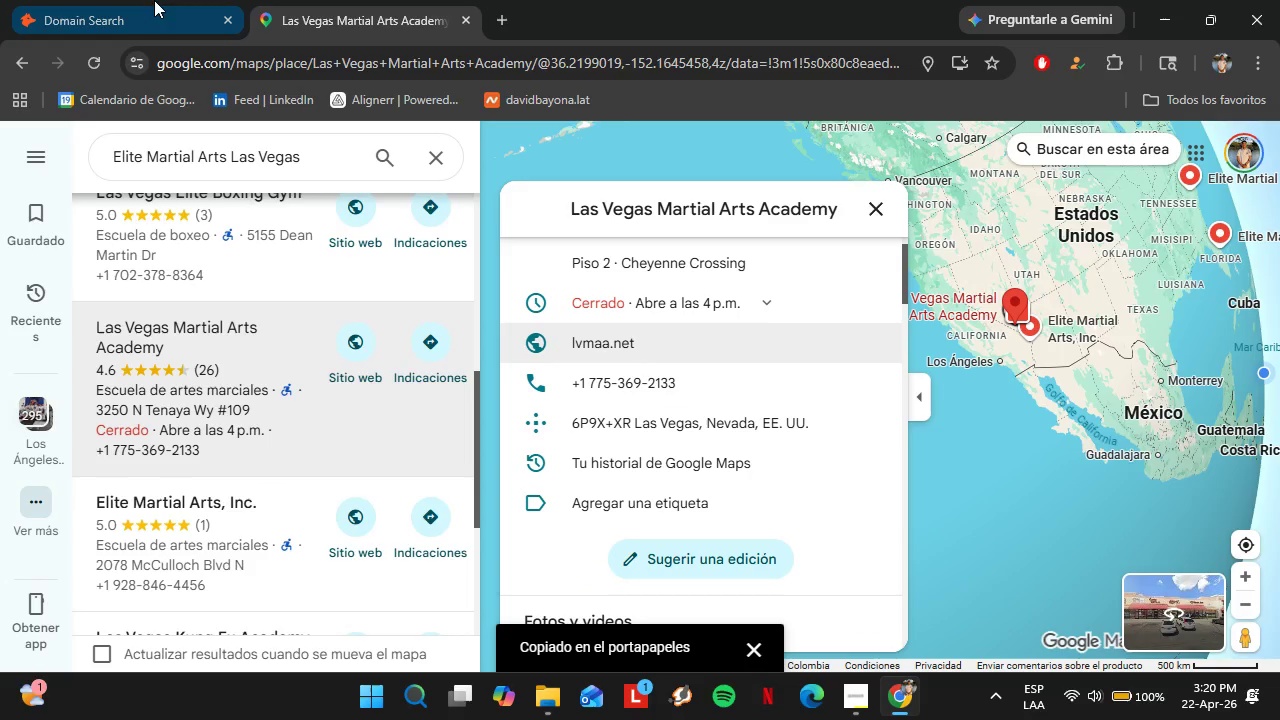 
triple_click([382, 251])
 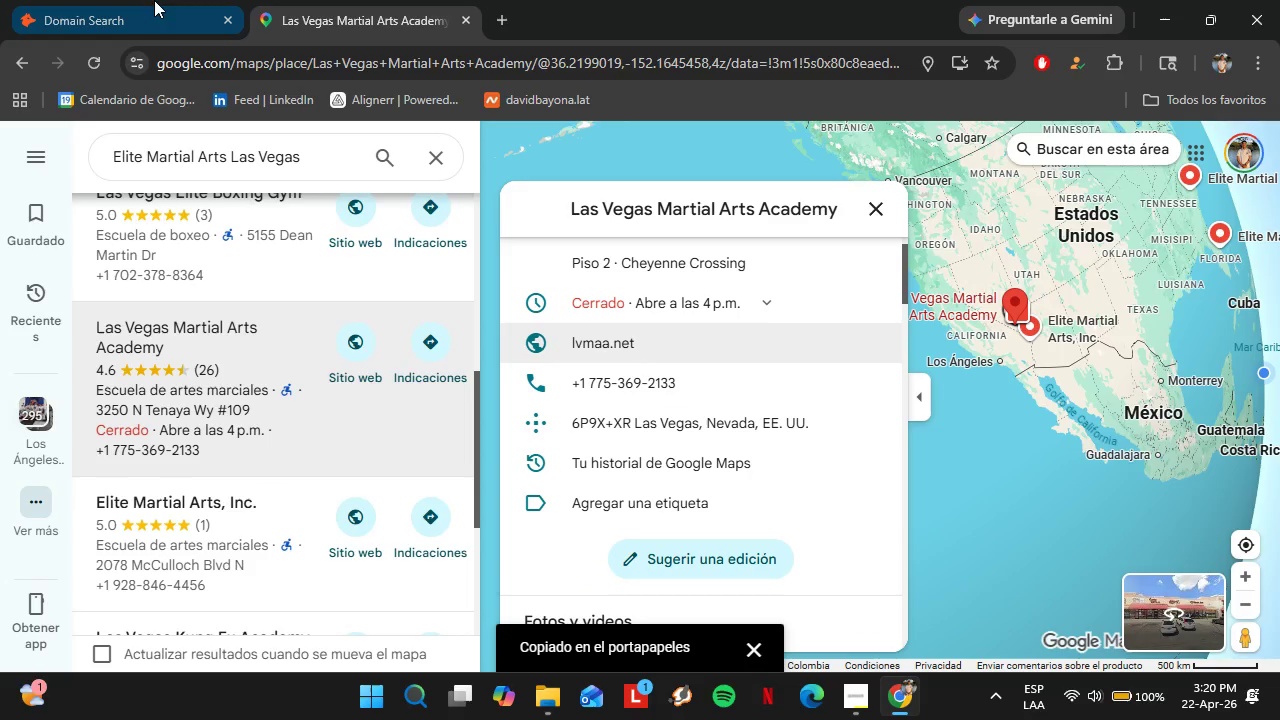 
triple_click([382, 250])
 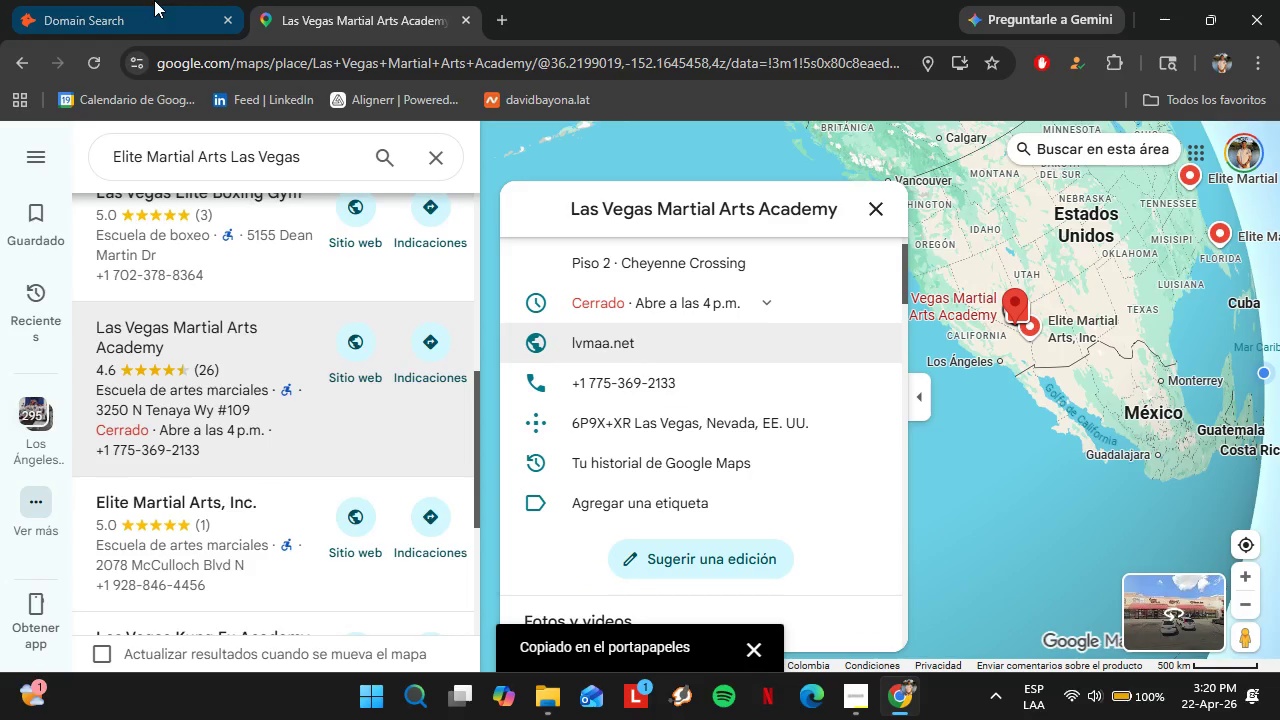 
key(Control+V)
 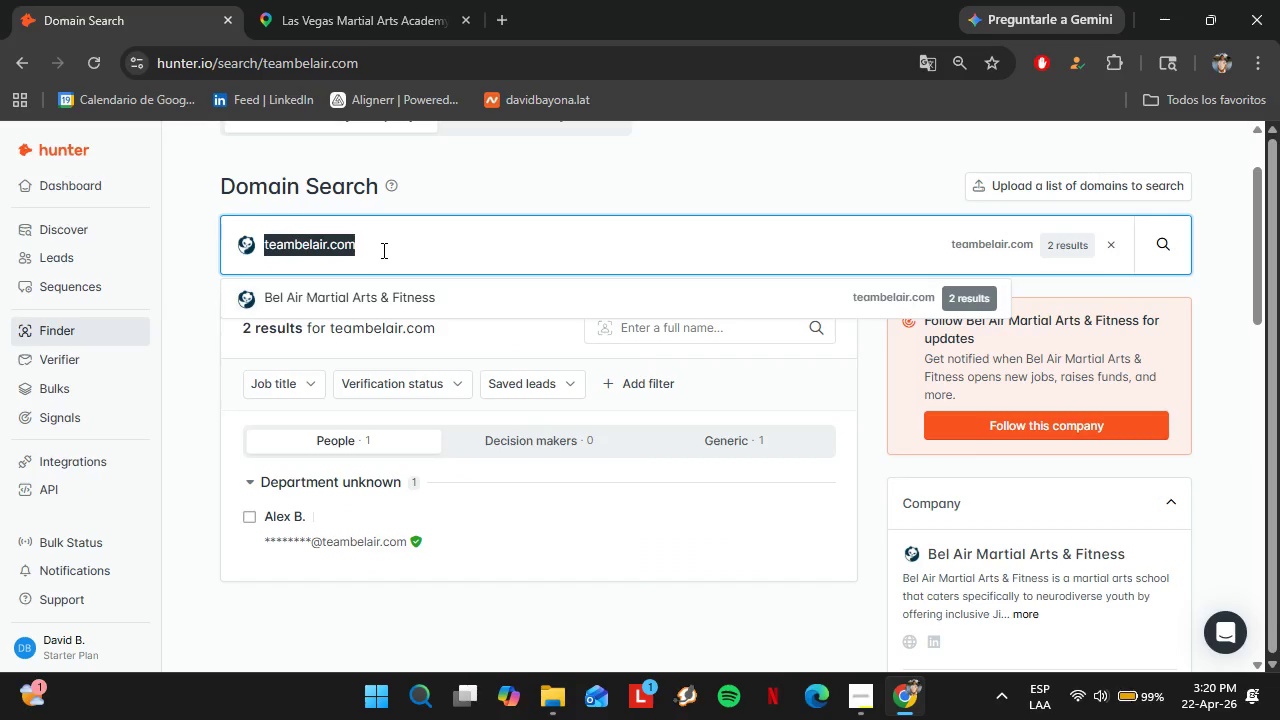 
key(Control+V)
 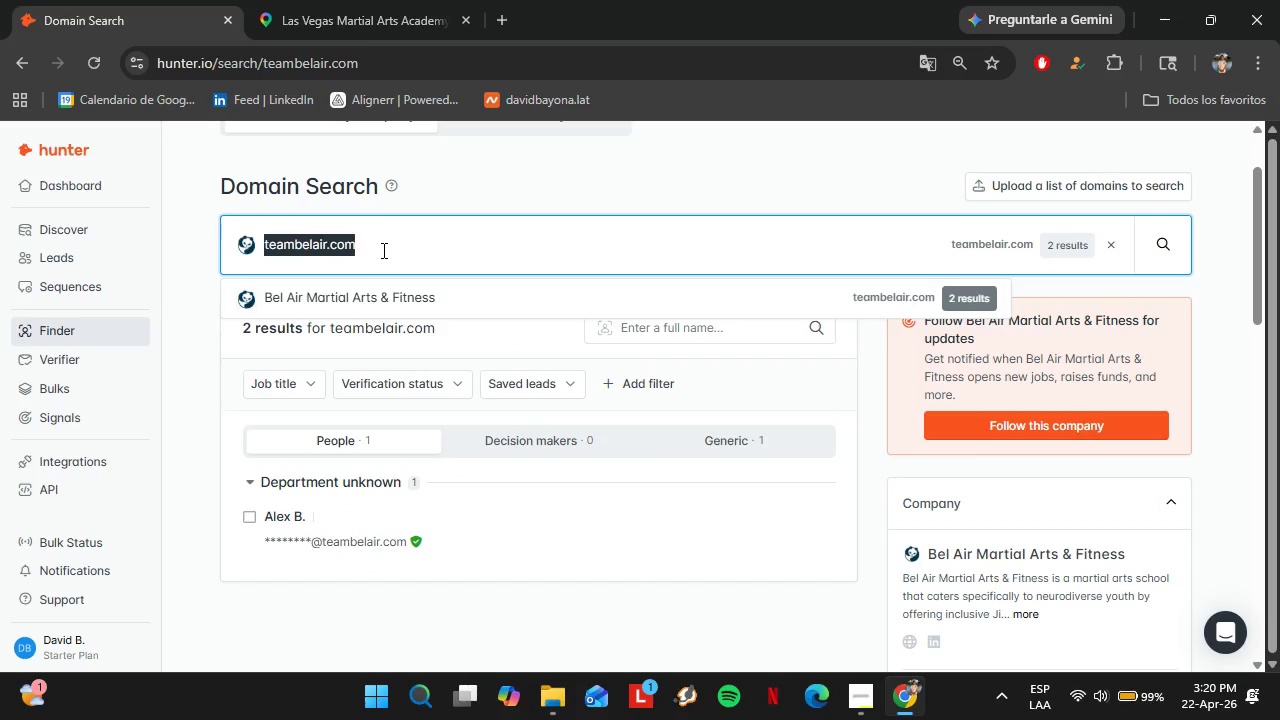 
key(Backspace)
 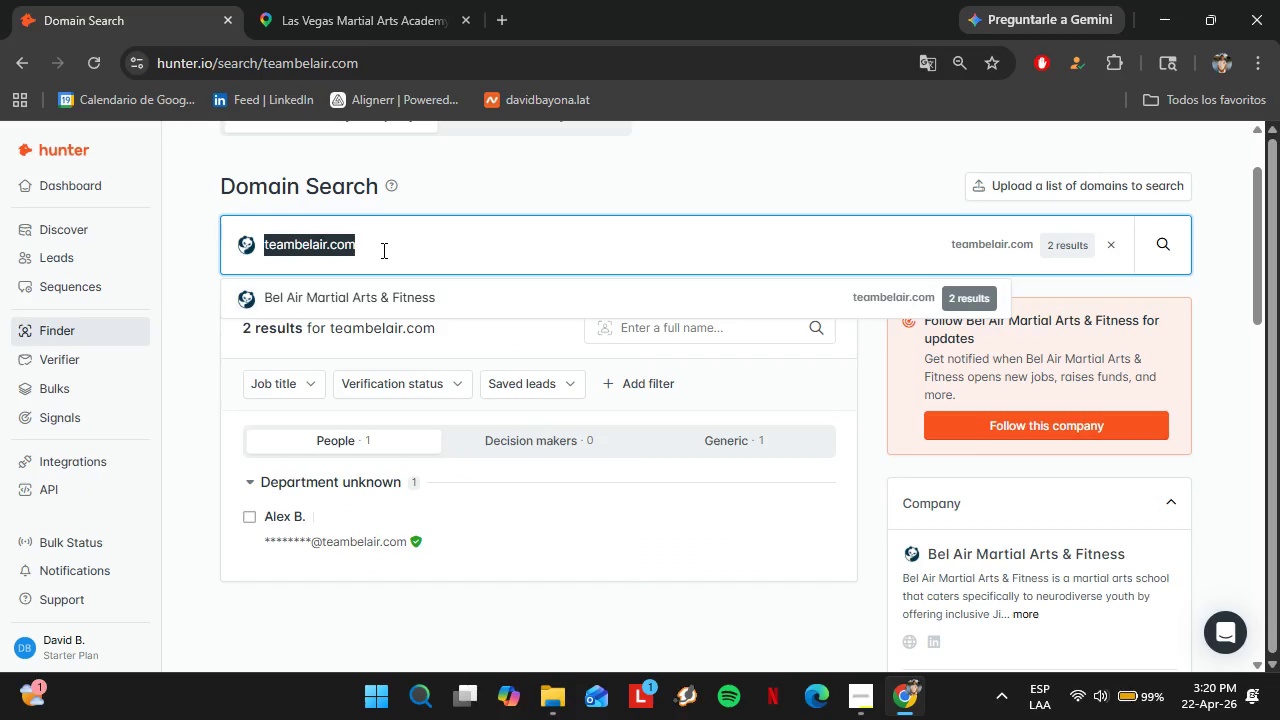 
key(Backspace)
 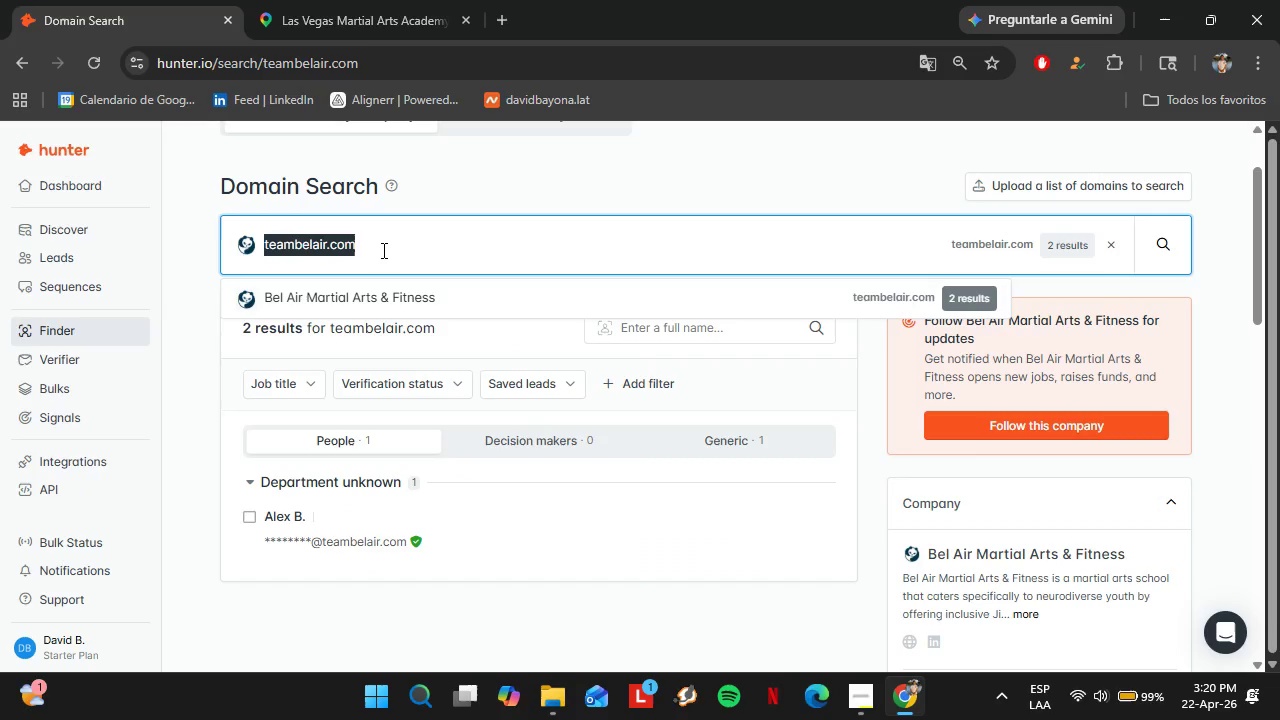 
key(Backspace)
 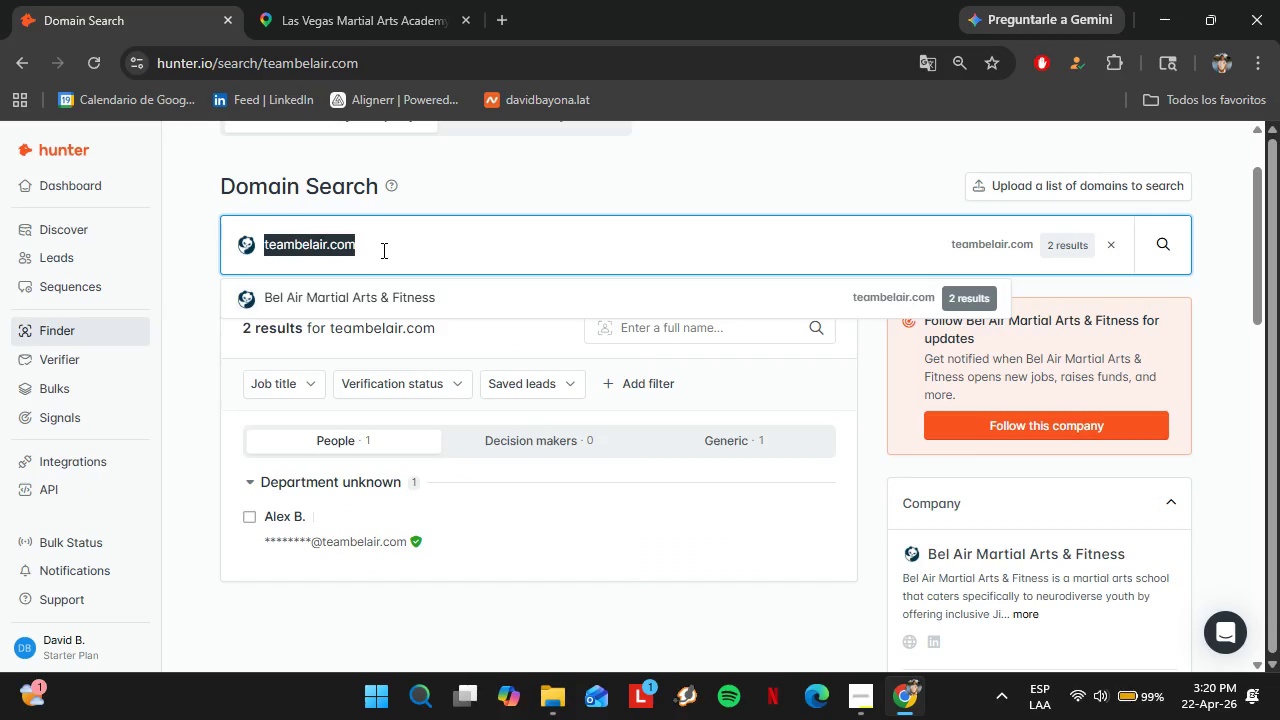 
key(Backspace)
 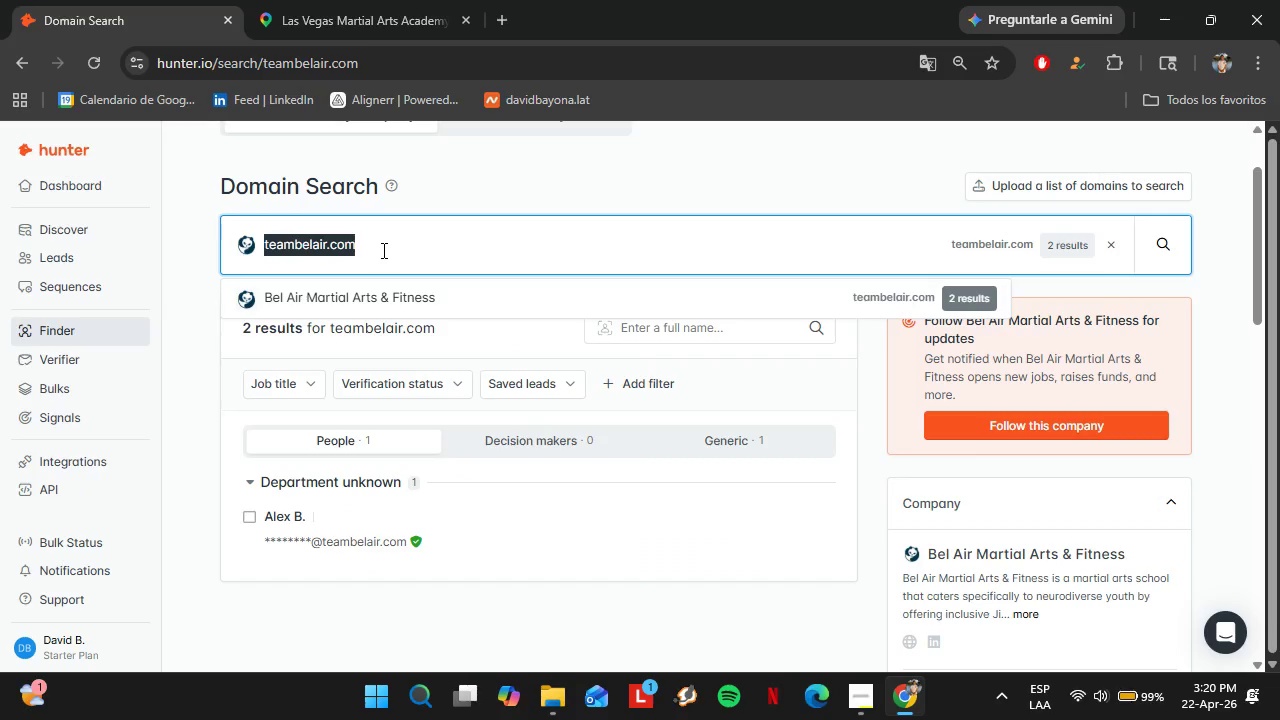 
key(Backspace)
 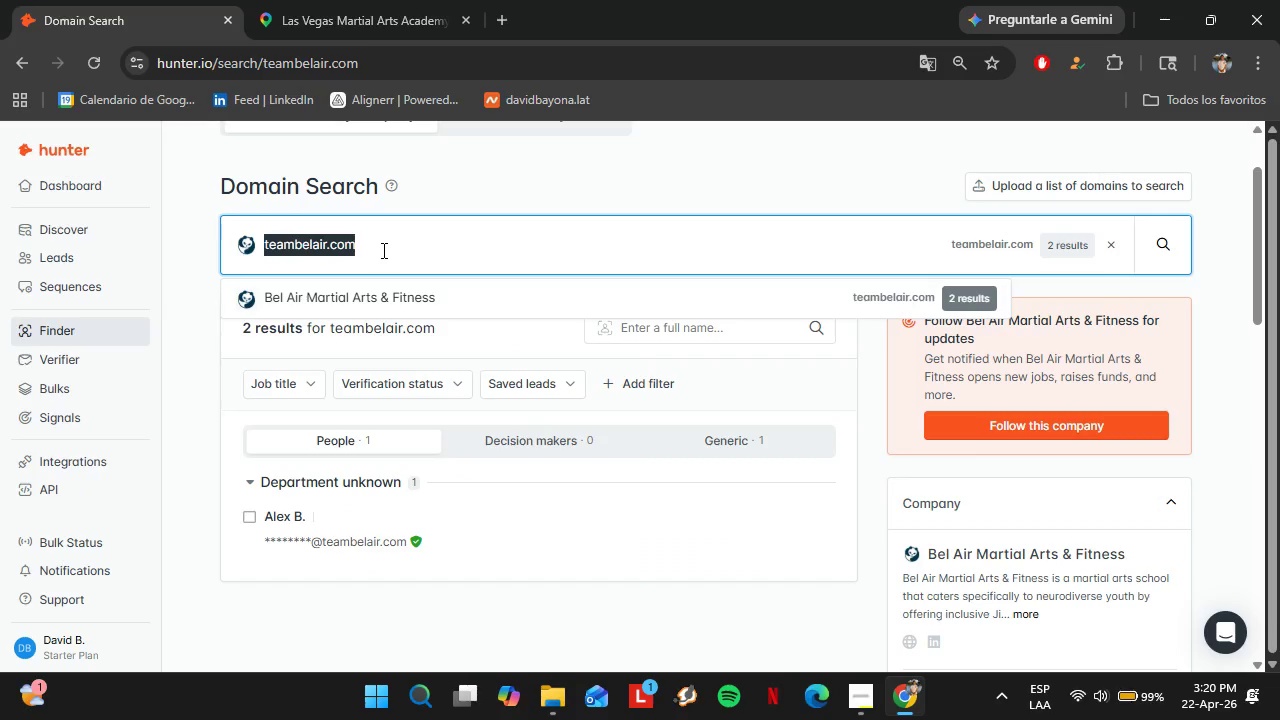 
key(Backspace)
 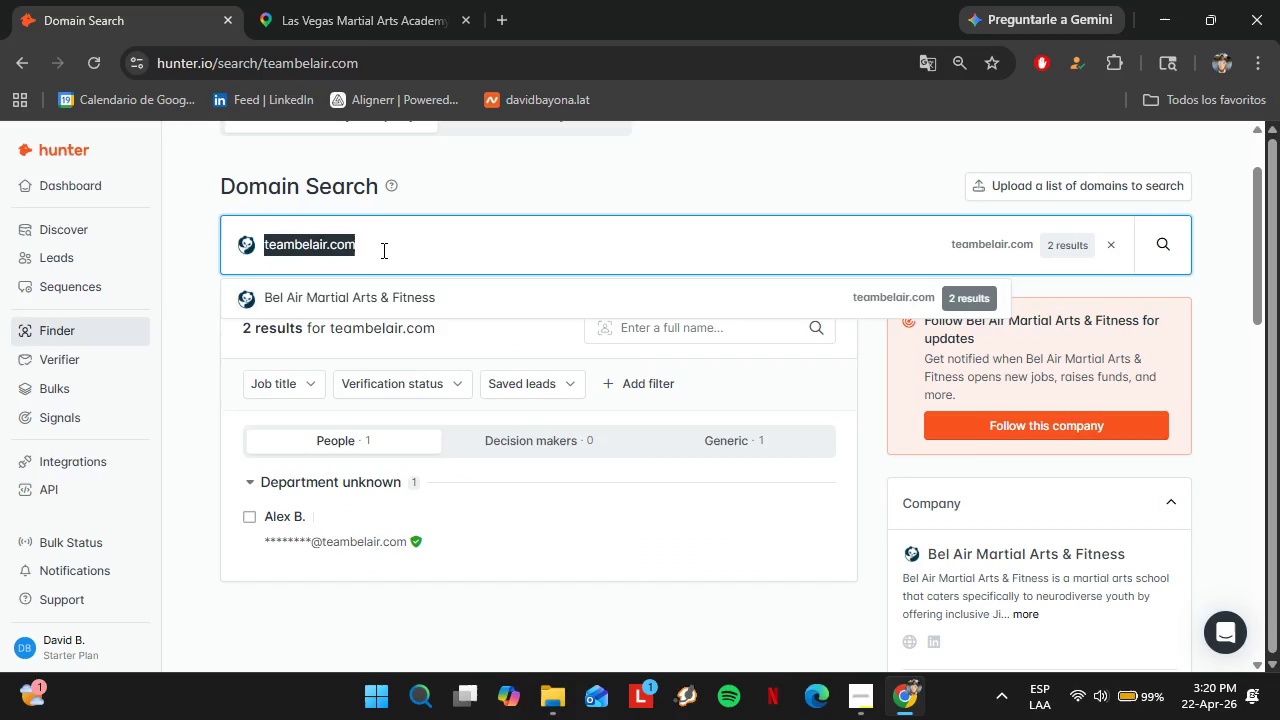 
key(Backspace)
 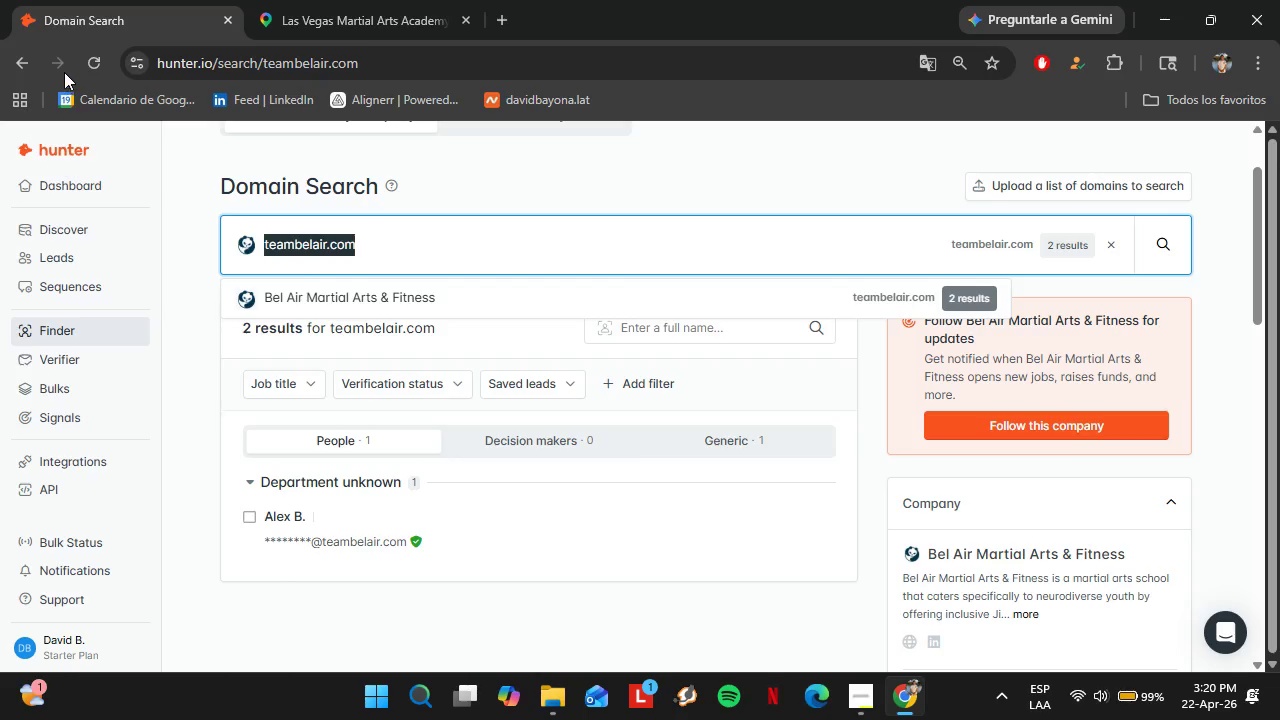 
left_click([92, 66])
 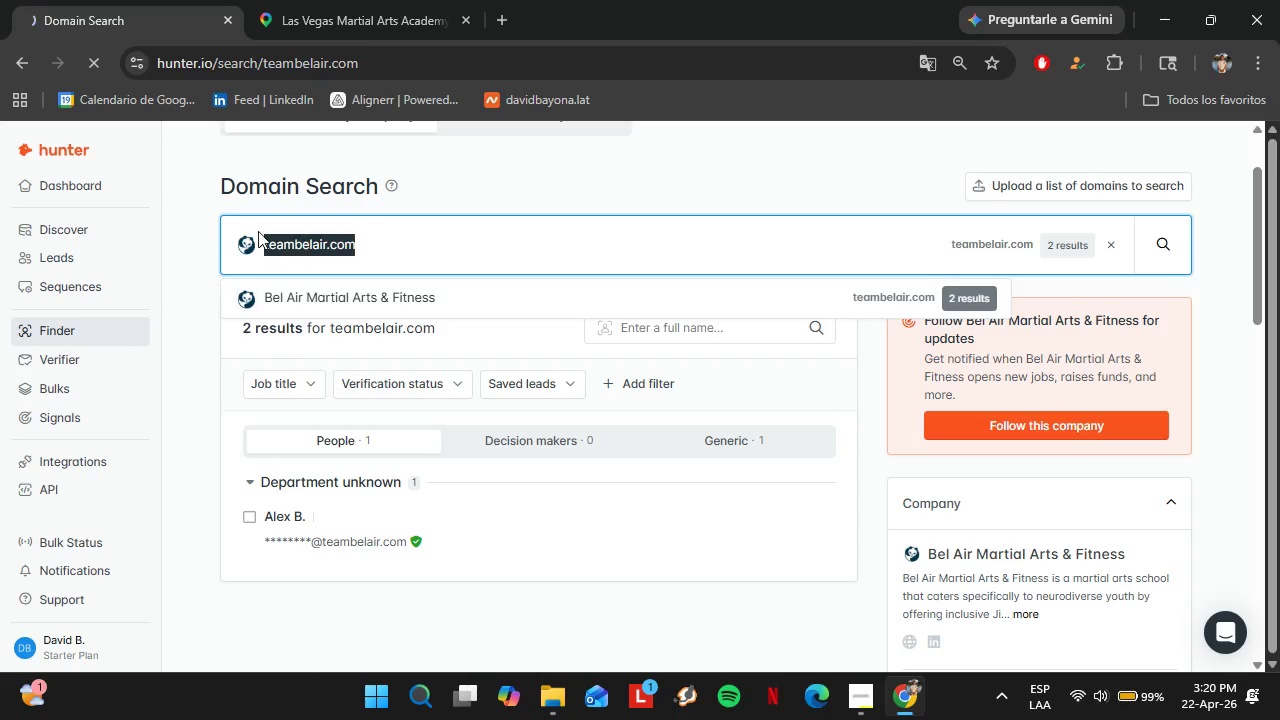 
left_click([282, 0])
 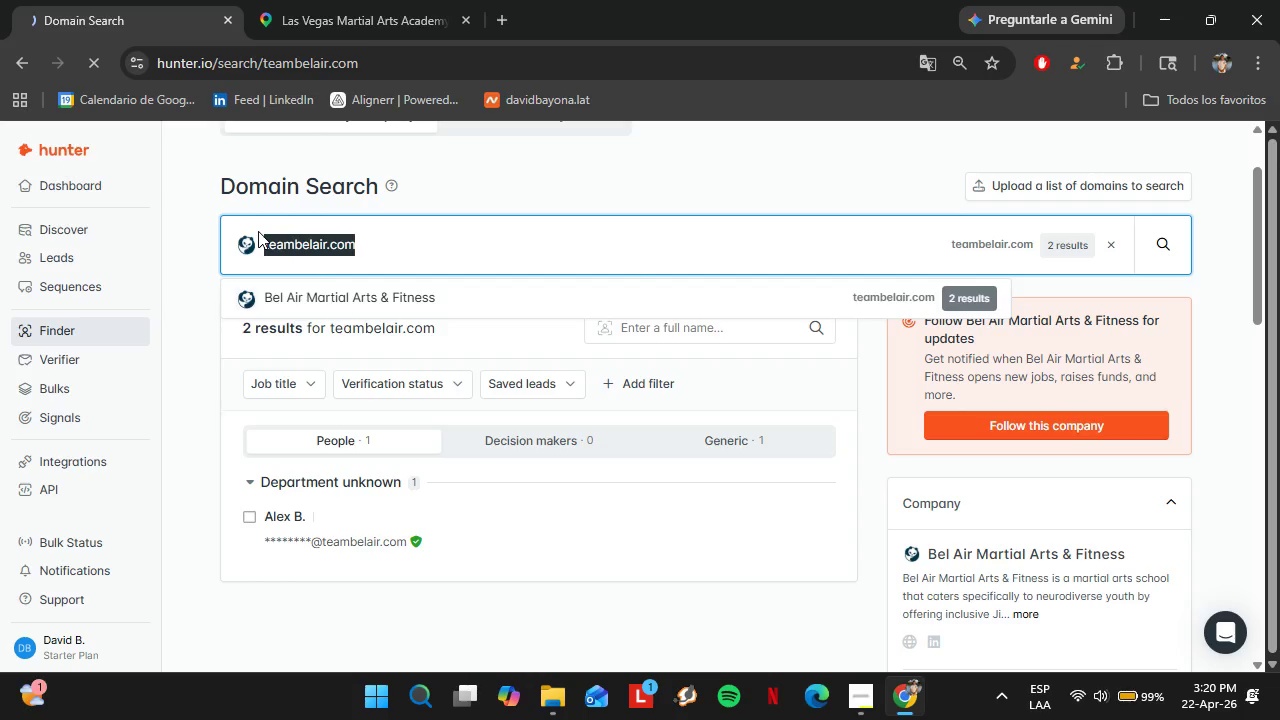 
scroll: coordinate [256, 417], scroll_direction: down, amount: 1.0
 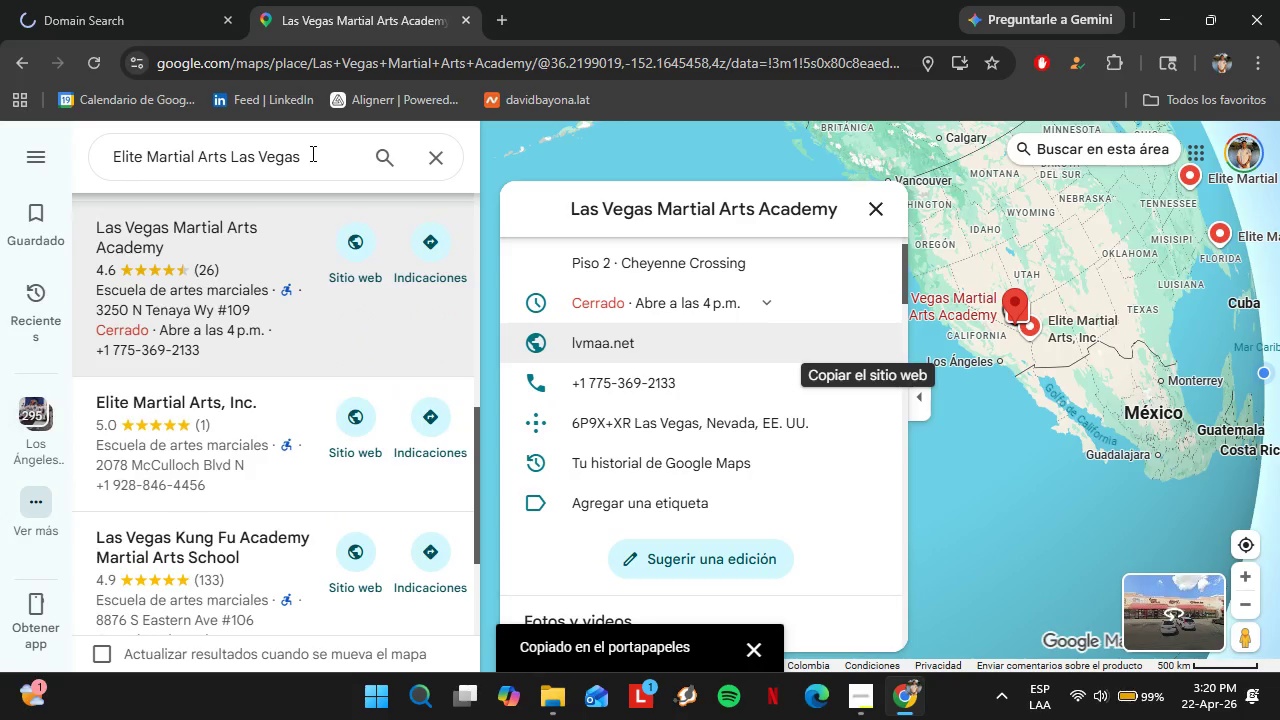 
double_click([1251, 571])
 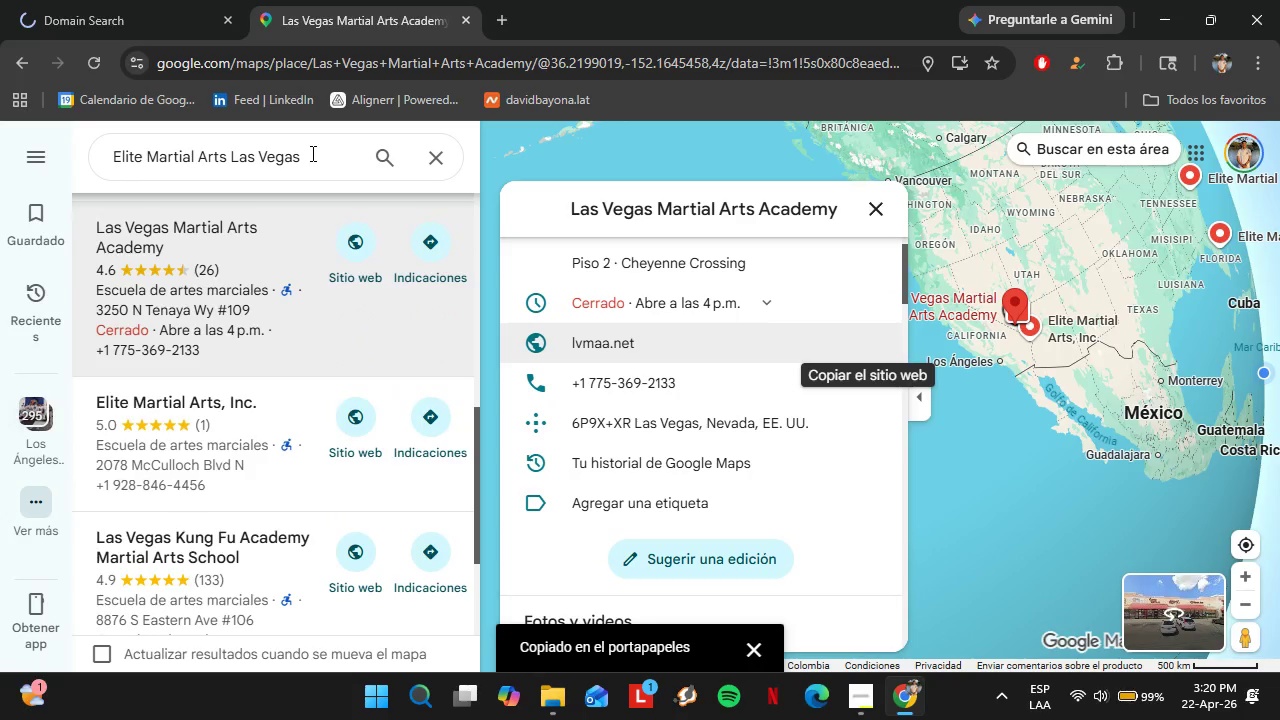 
left_click([143, 0])
 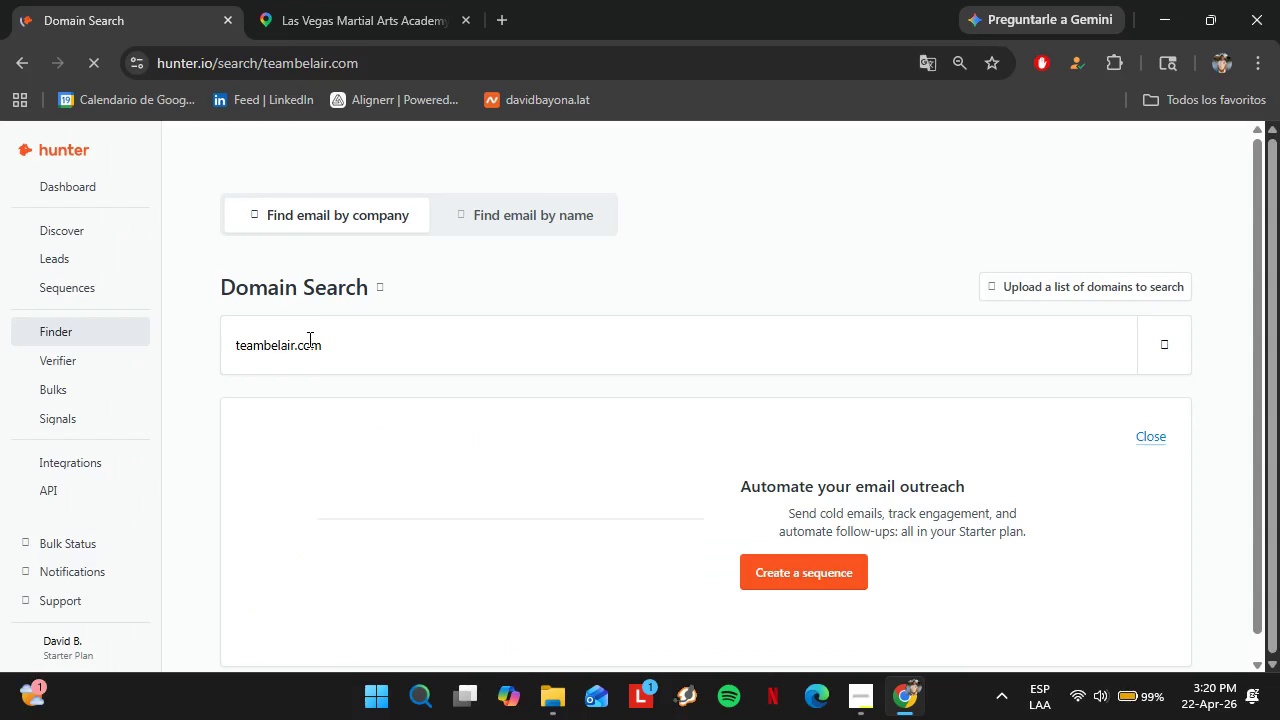 
left_click([328, 350])
 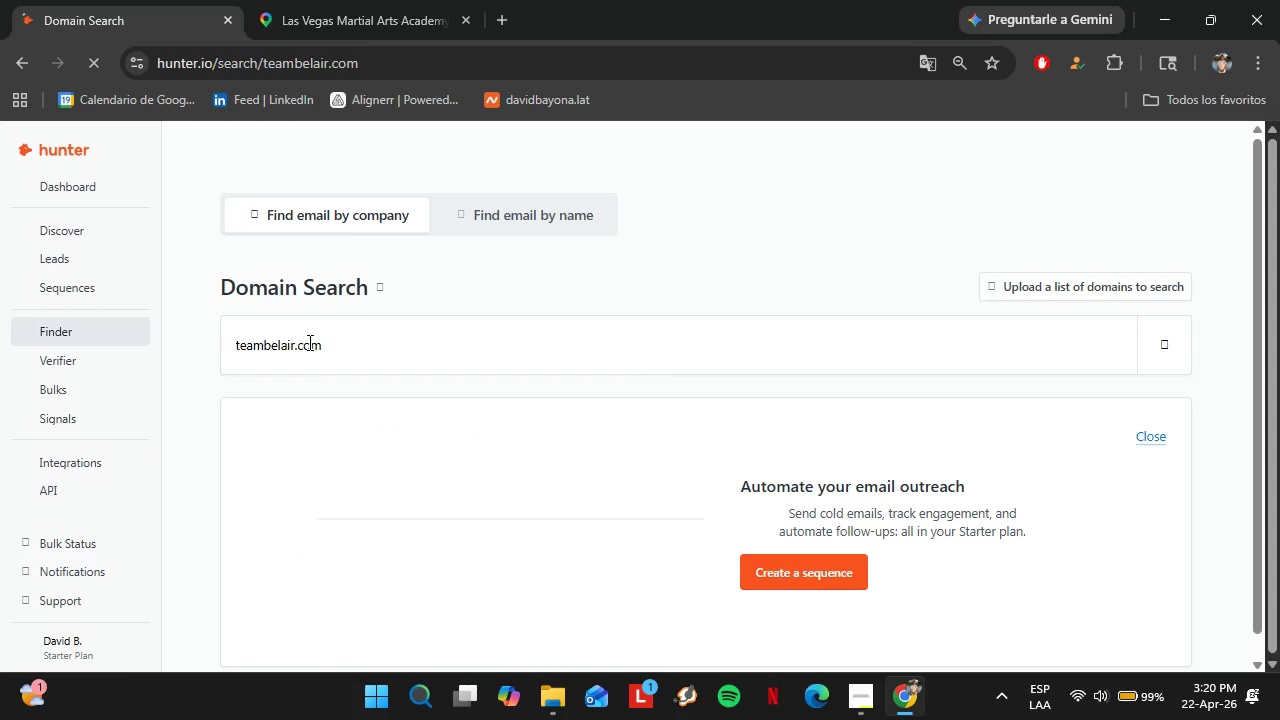 
double_click([342, 349])
 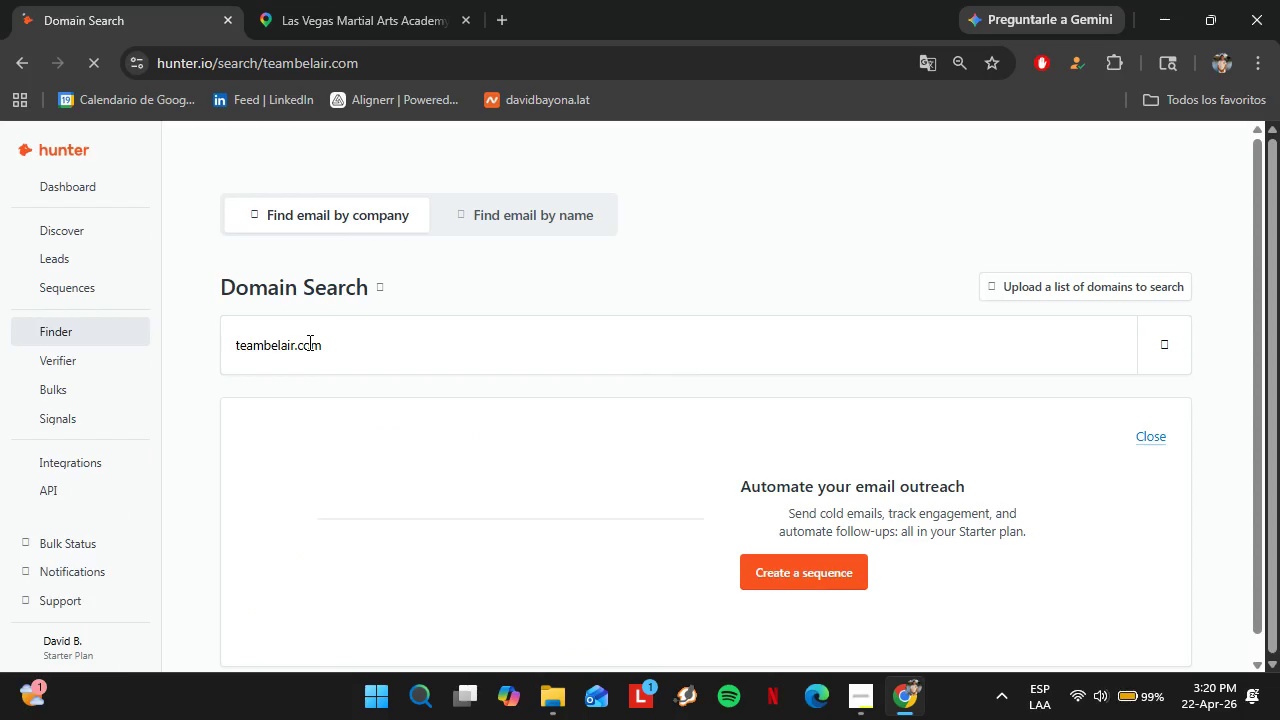 
triple_click([342, 349])
 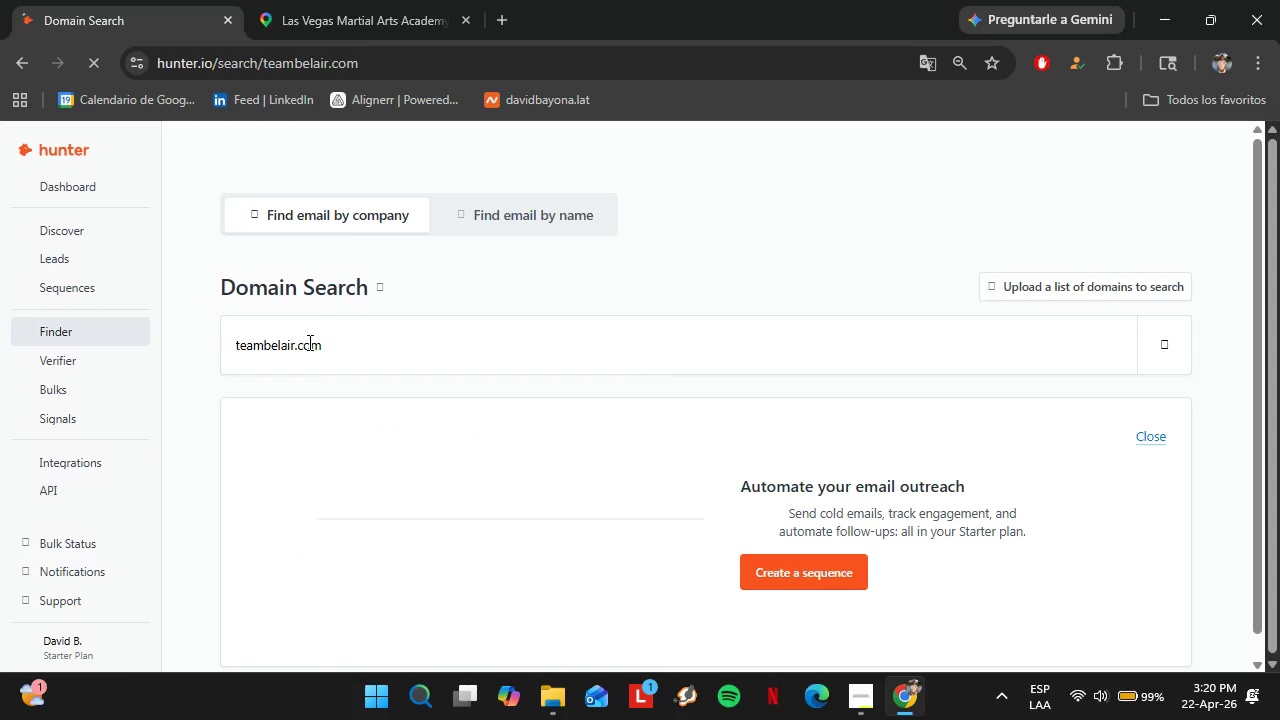 
key(Control+V)
 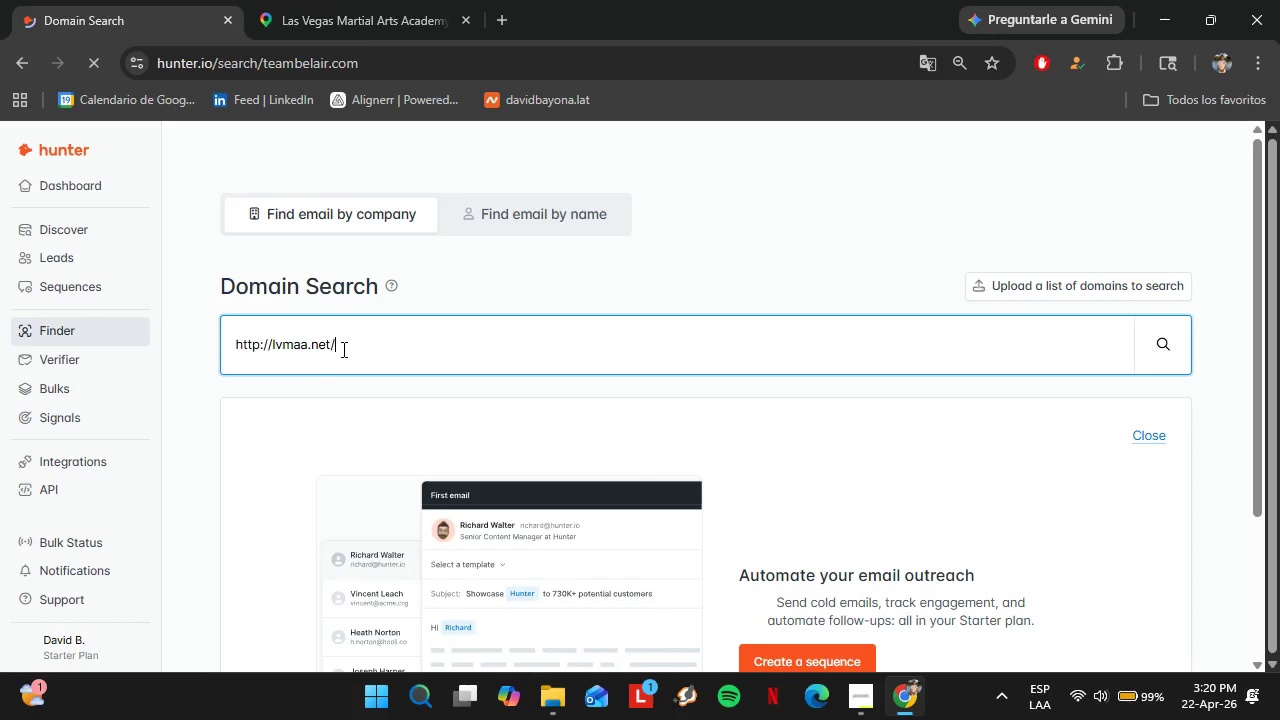 
key(Enter)
 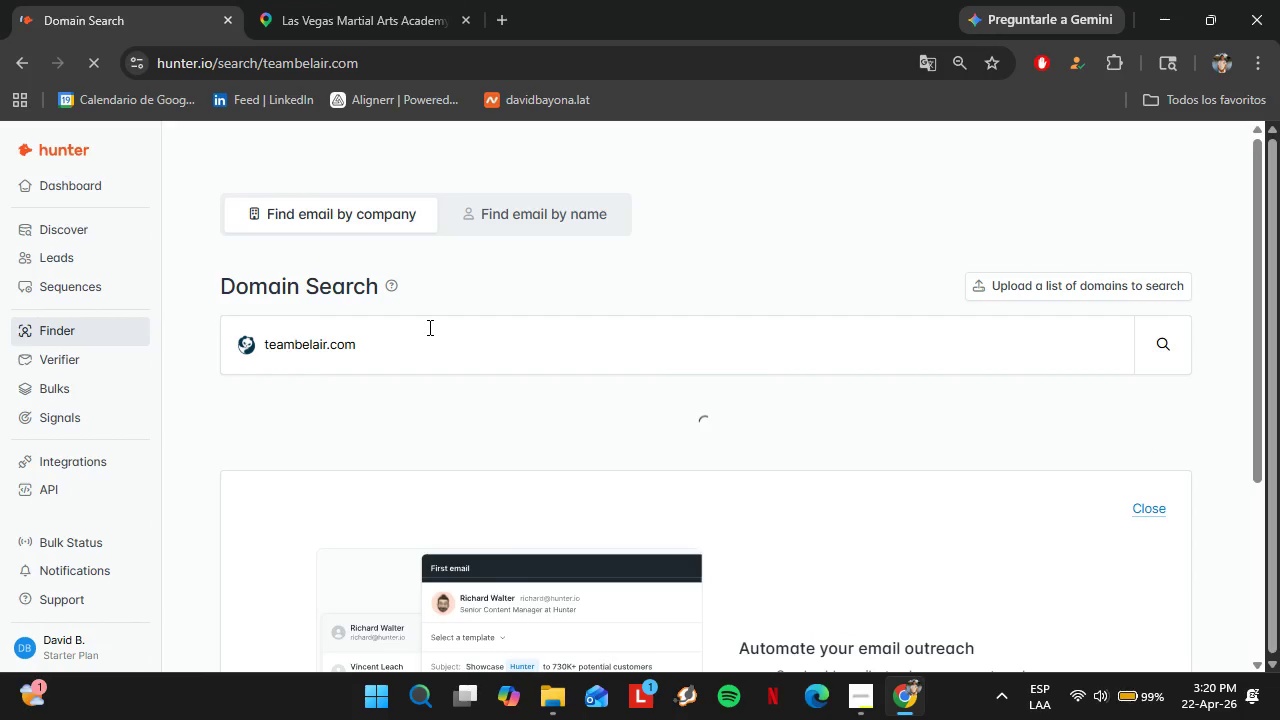 
left_click([328, 0])
 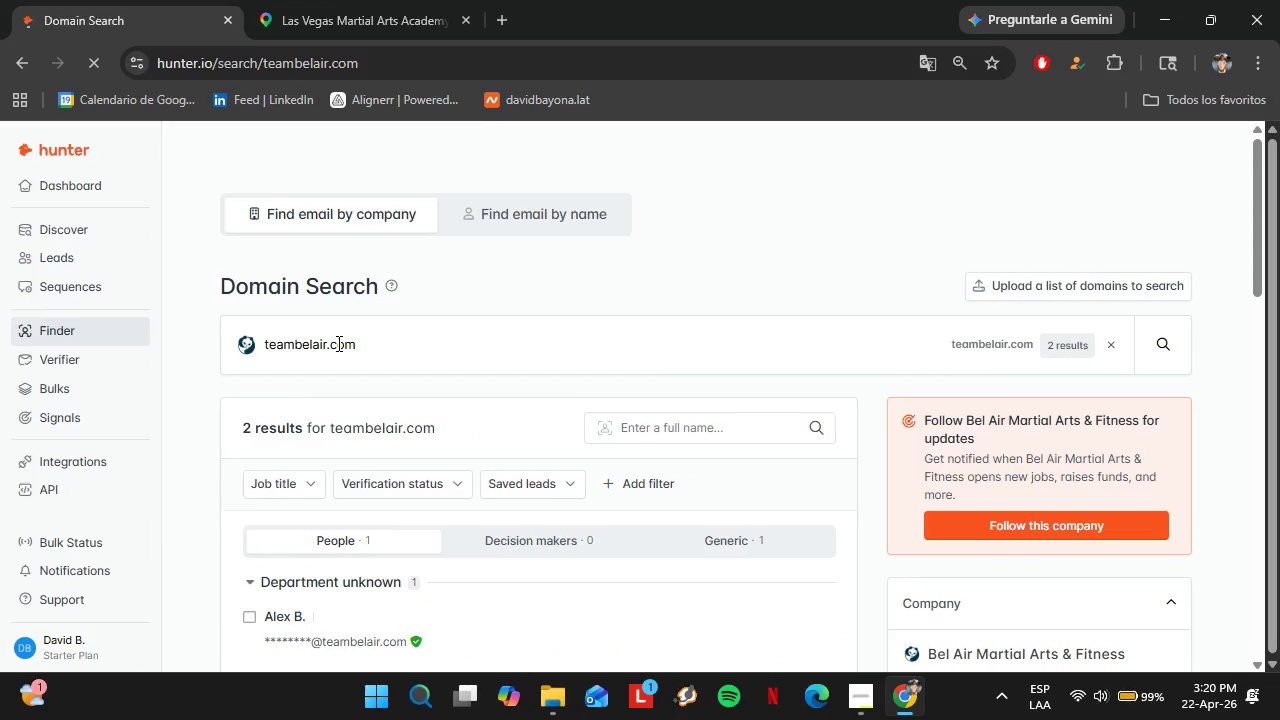 
left_click([860, 348])
 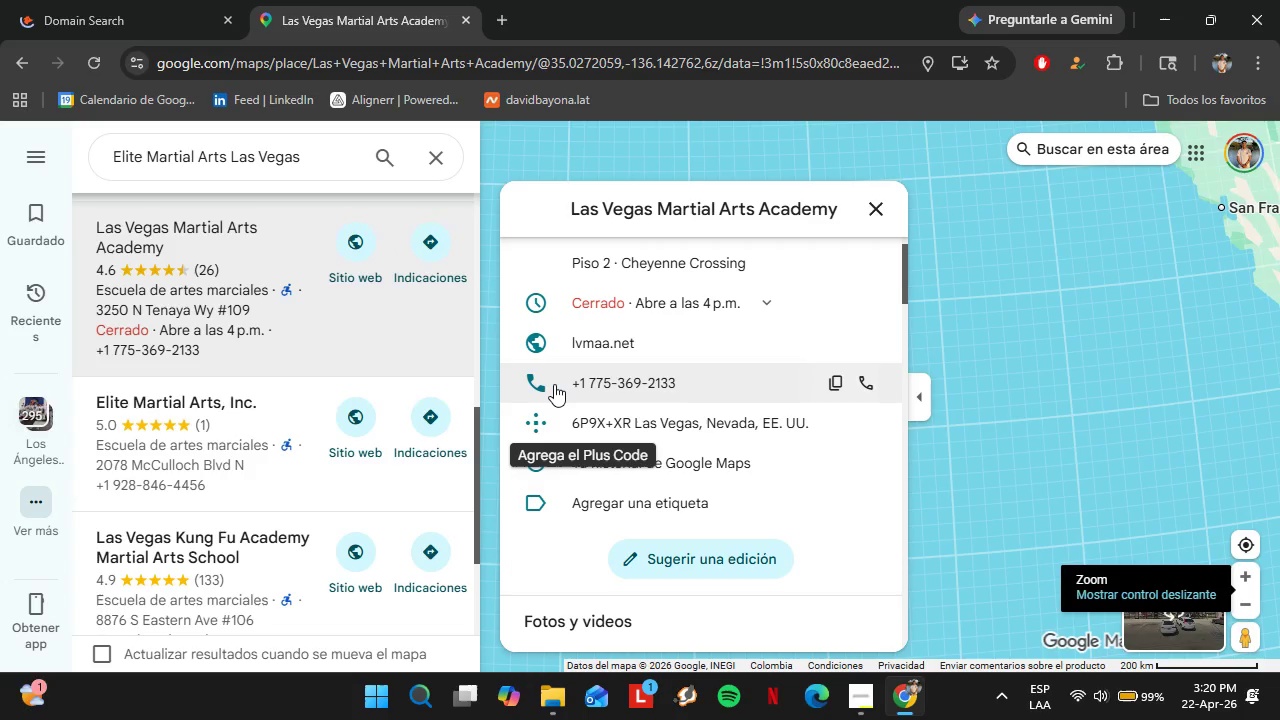 
left_click([43, 0])
 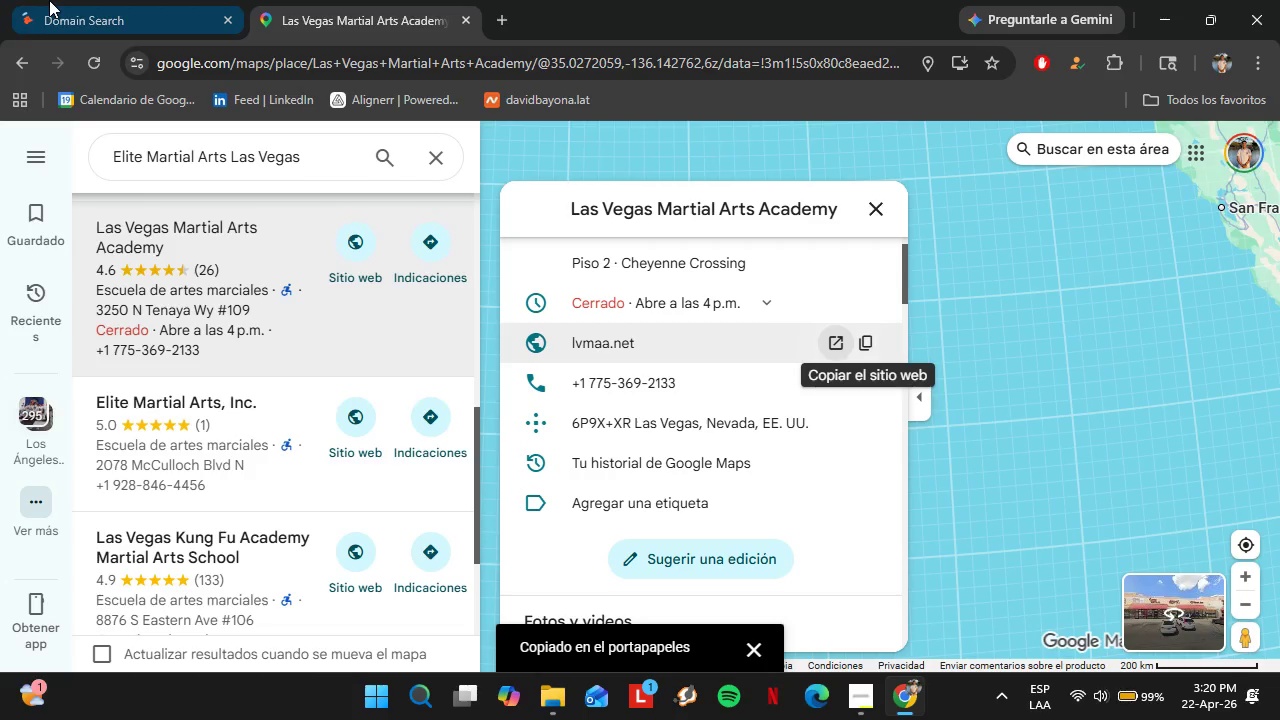 
double_click([361, 338])
 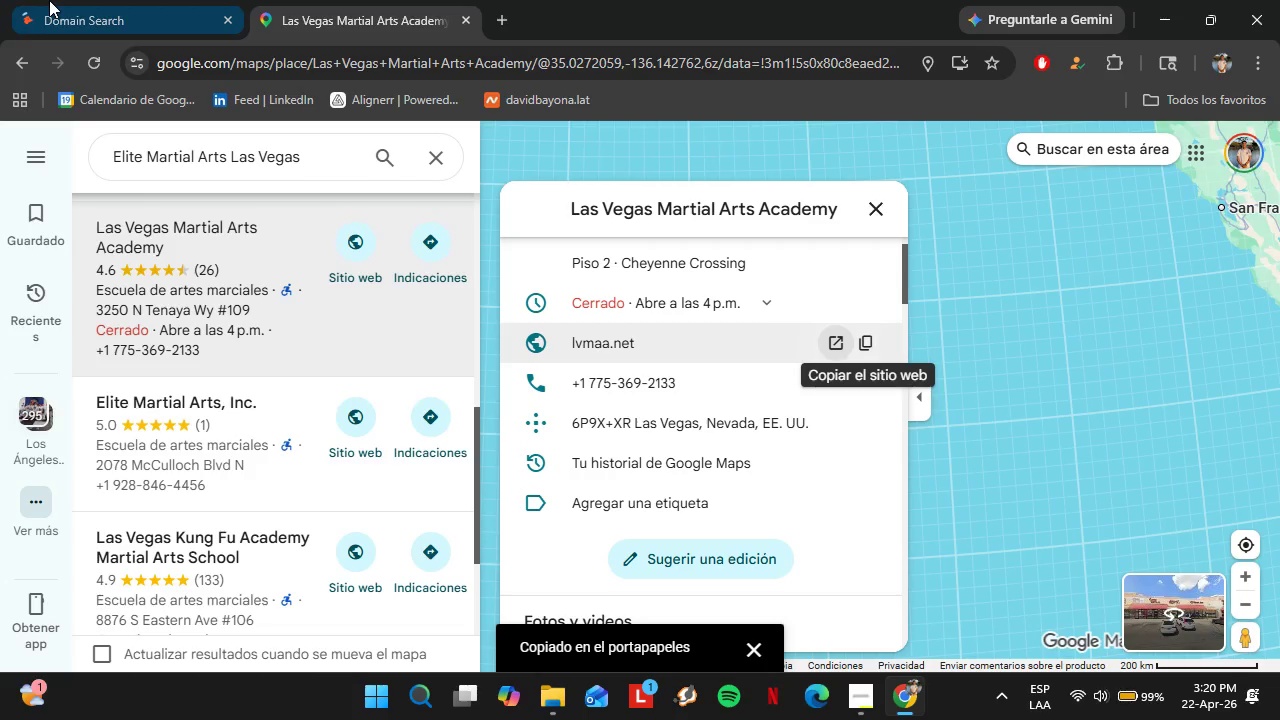 
triple_click([361, 338])
 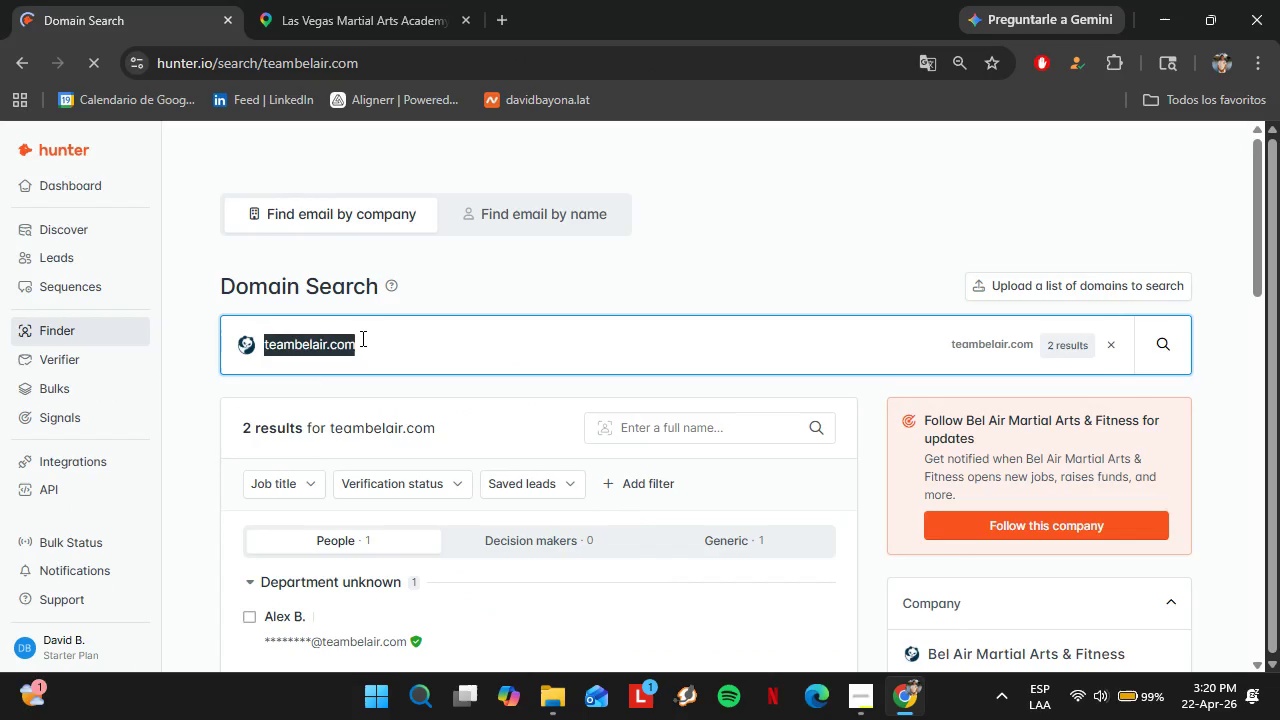 
key(Control+V)
 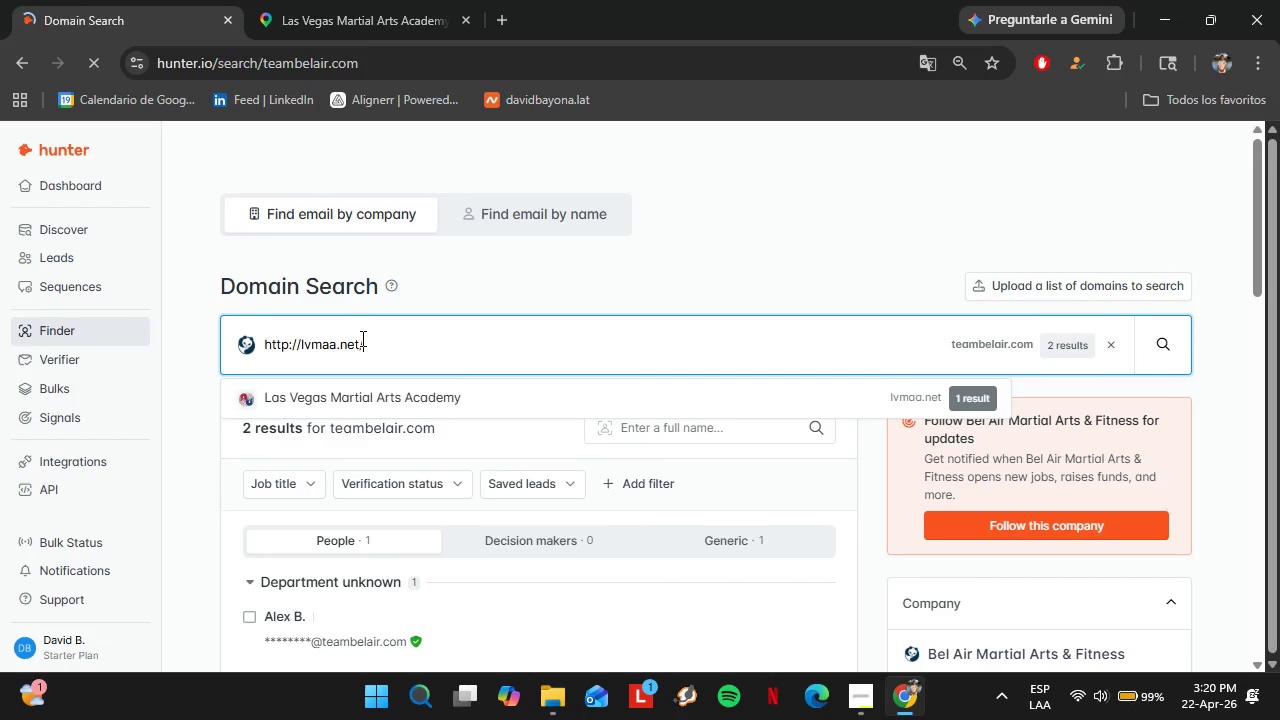 
key(Enter)
 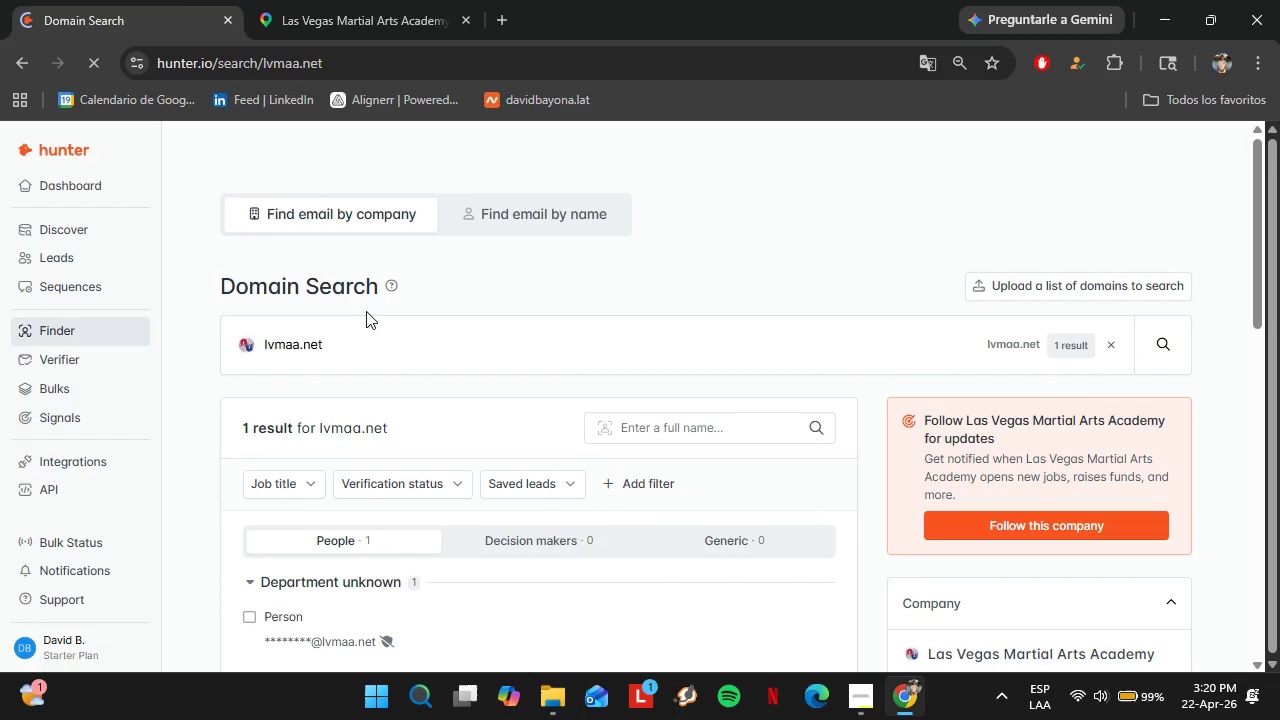 
left_click([414, 0])
 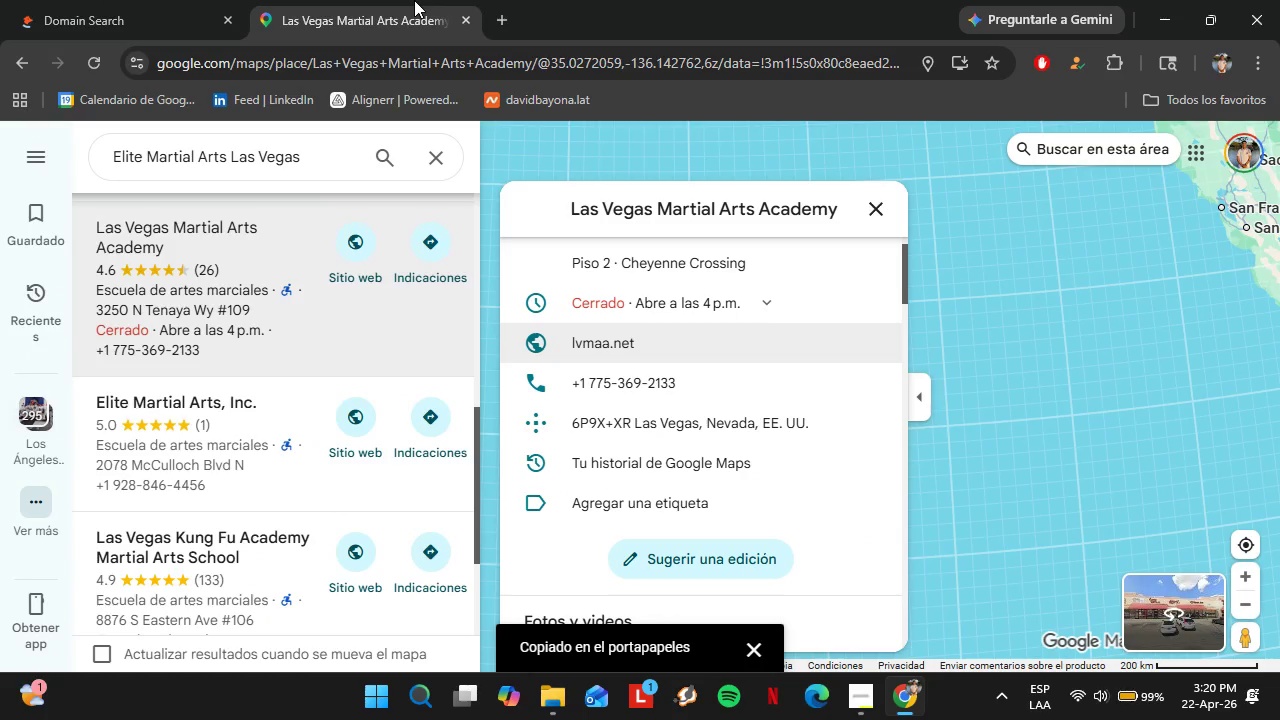 
scroll: coordinate [268, 305], scroll_direction: down, amount: 1.0
 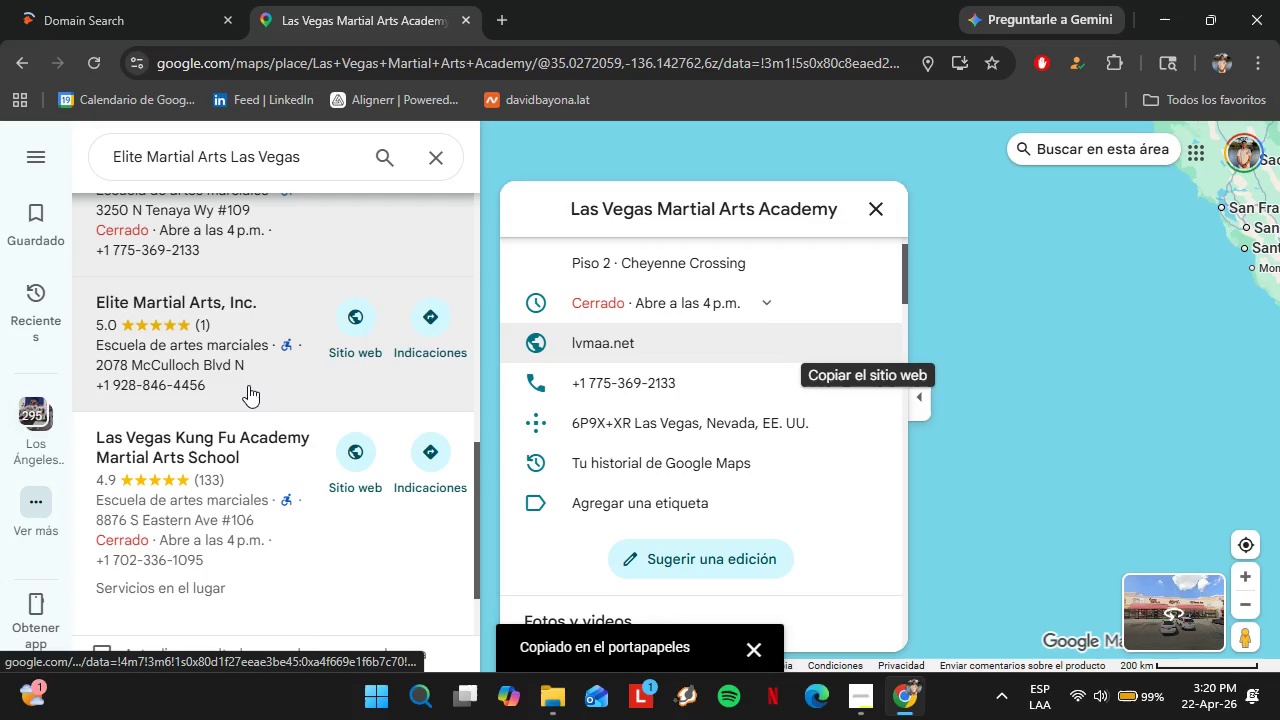 
left_click([202, 479])
 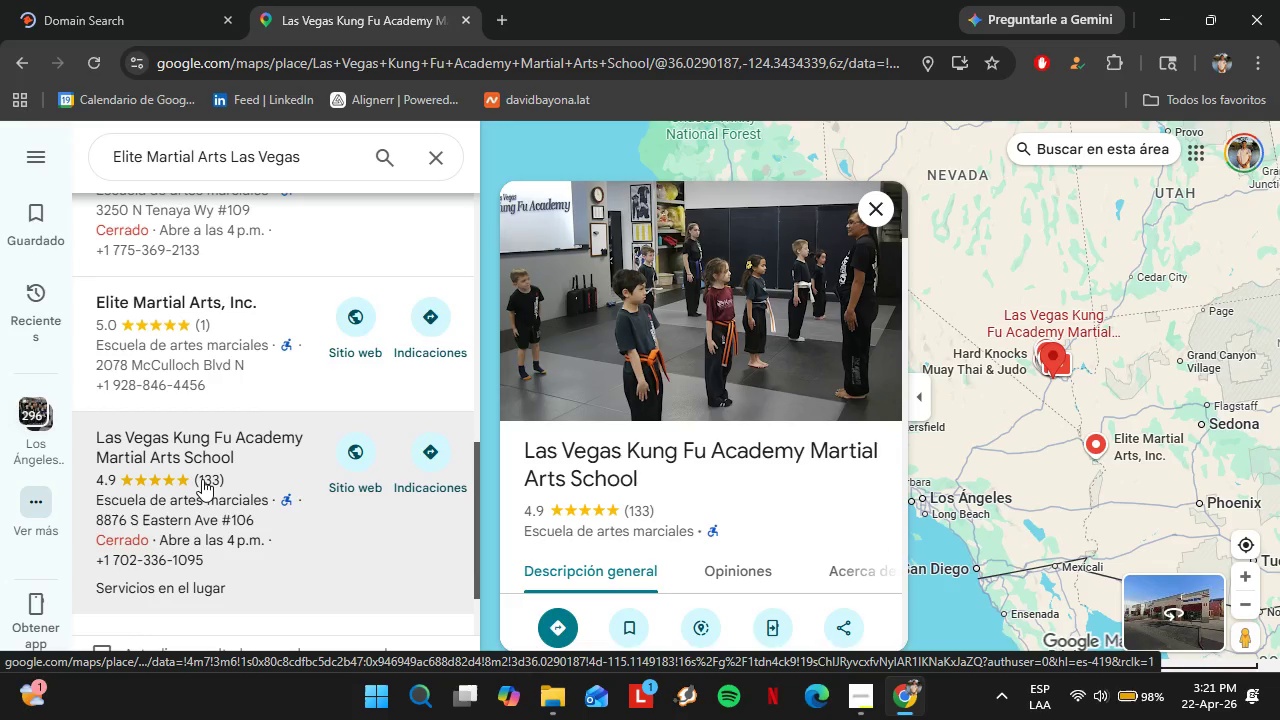 
wait(23.39)
 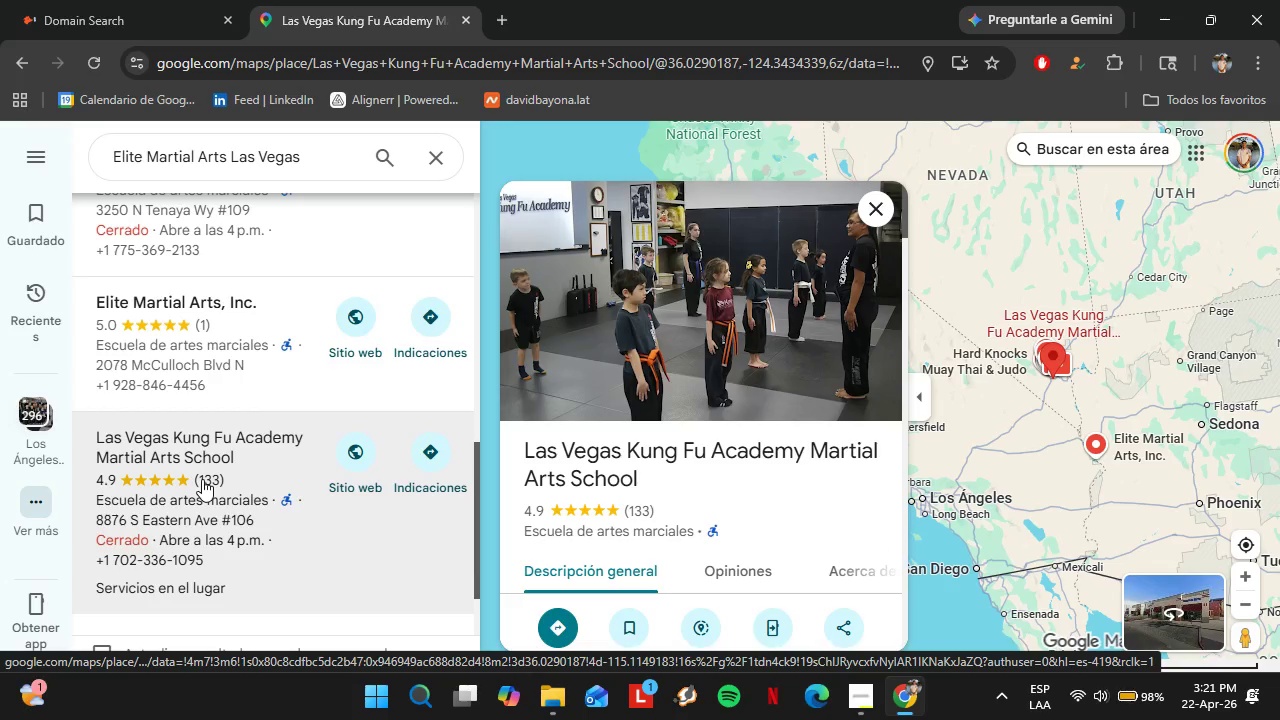 
left_click([861, 611])
 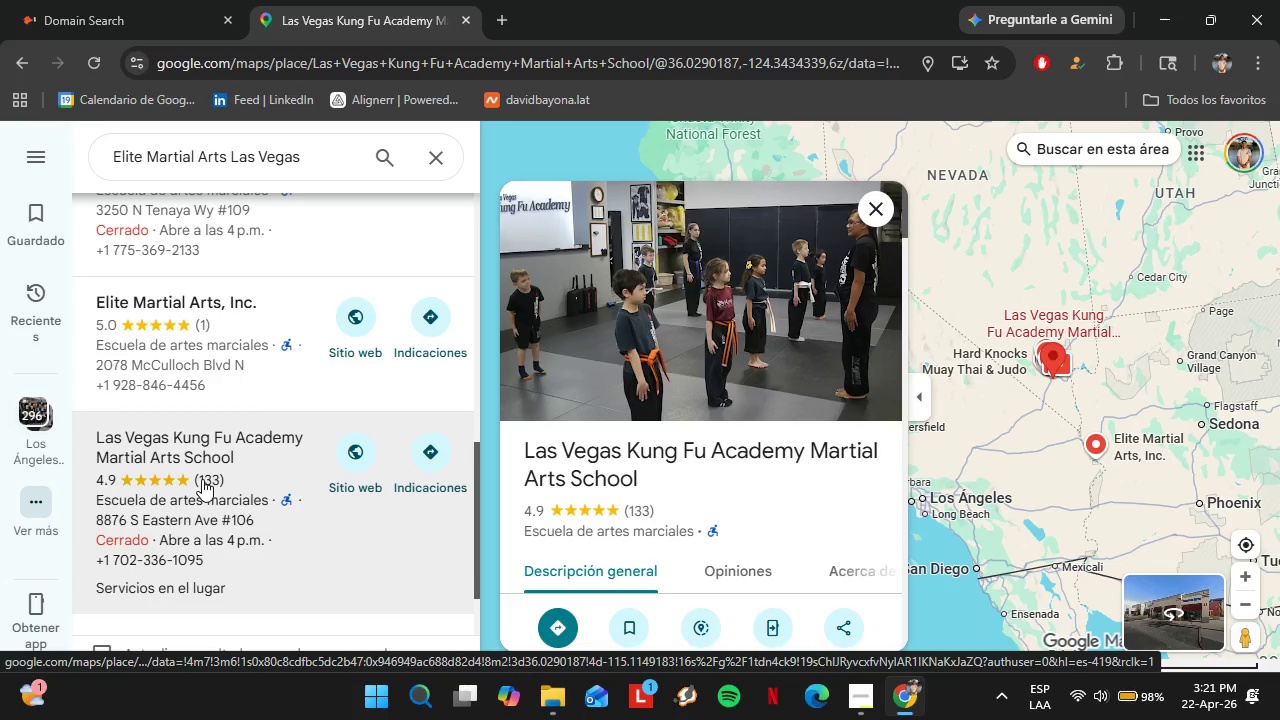 
left_click([123, 0])
 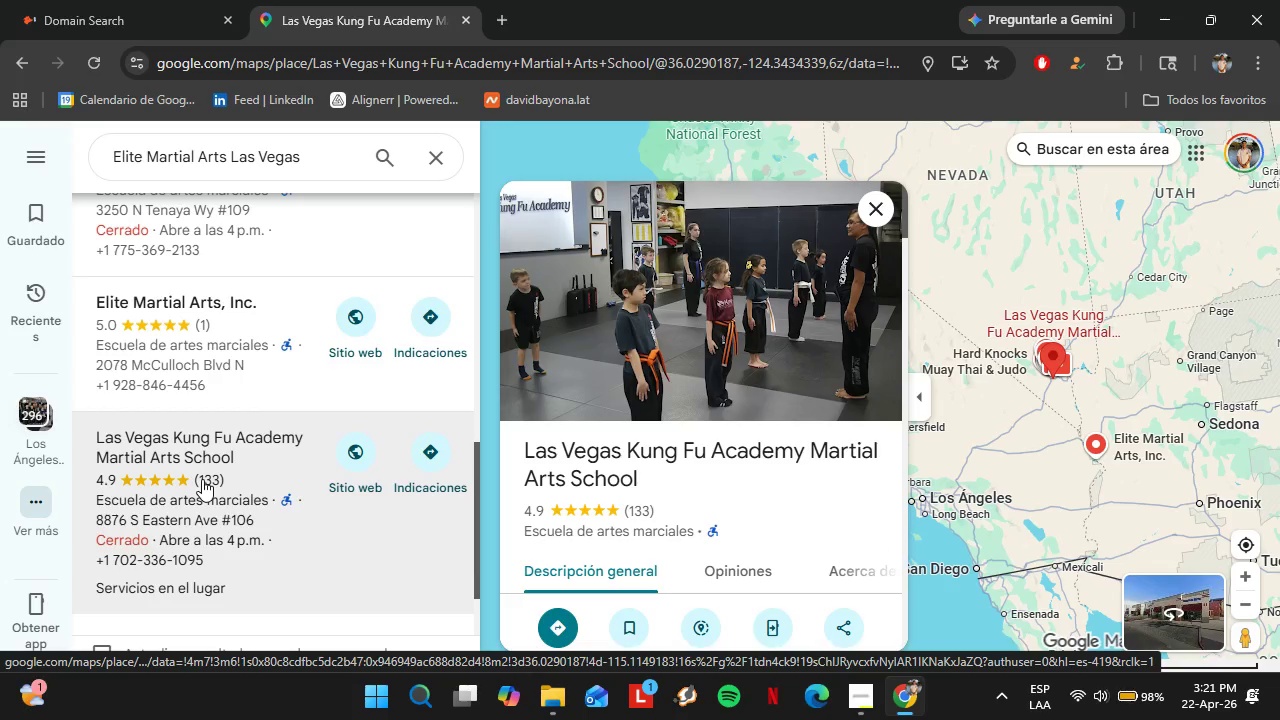 
scroll: coordinate [722, 454], scroll_direction: down, amount: 3.0
 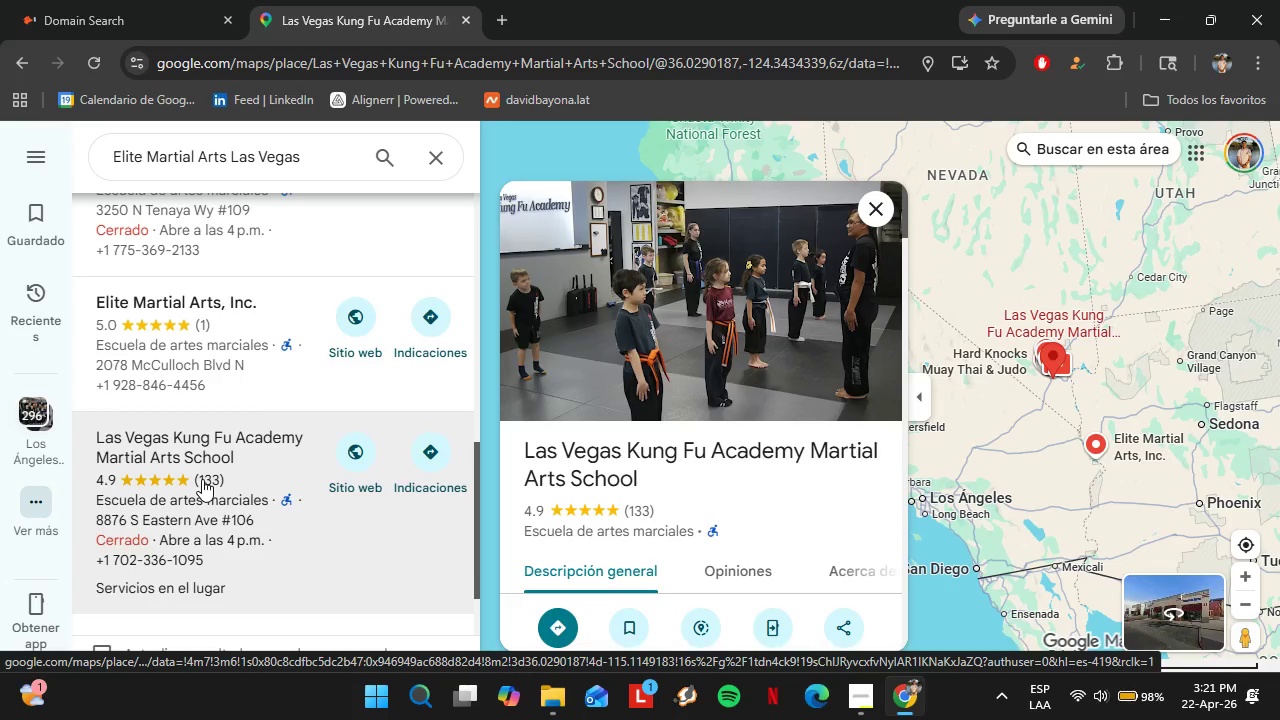 
double_click([357, 351])
 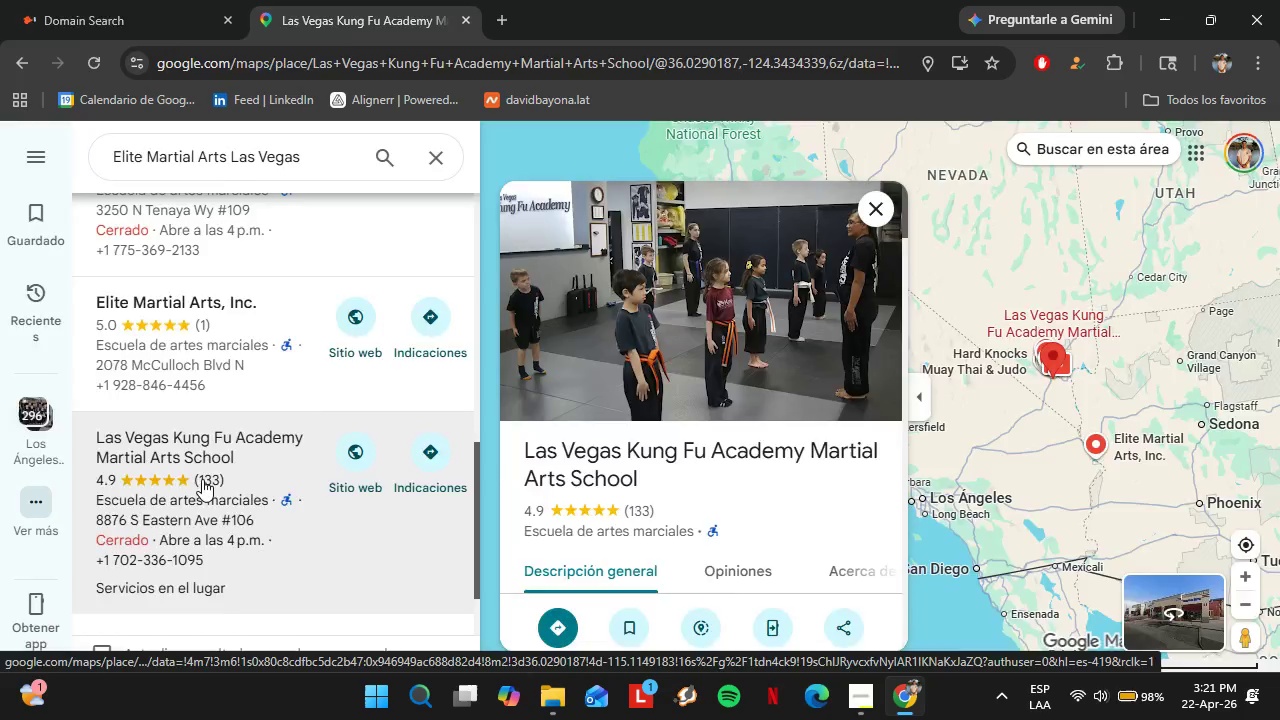 
triple_click([357, 351])
 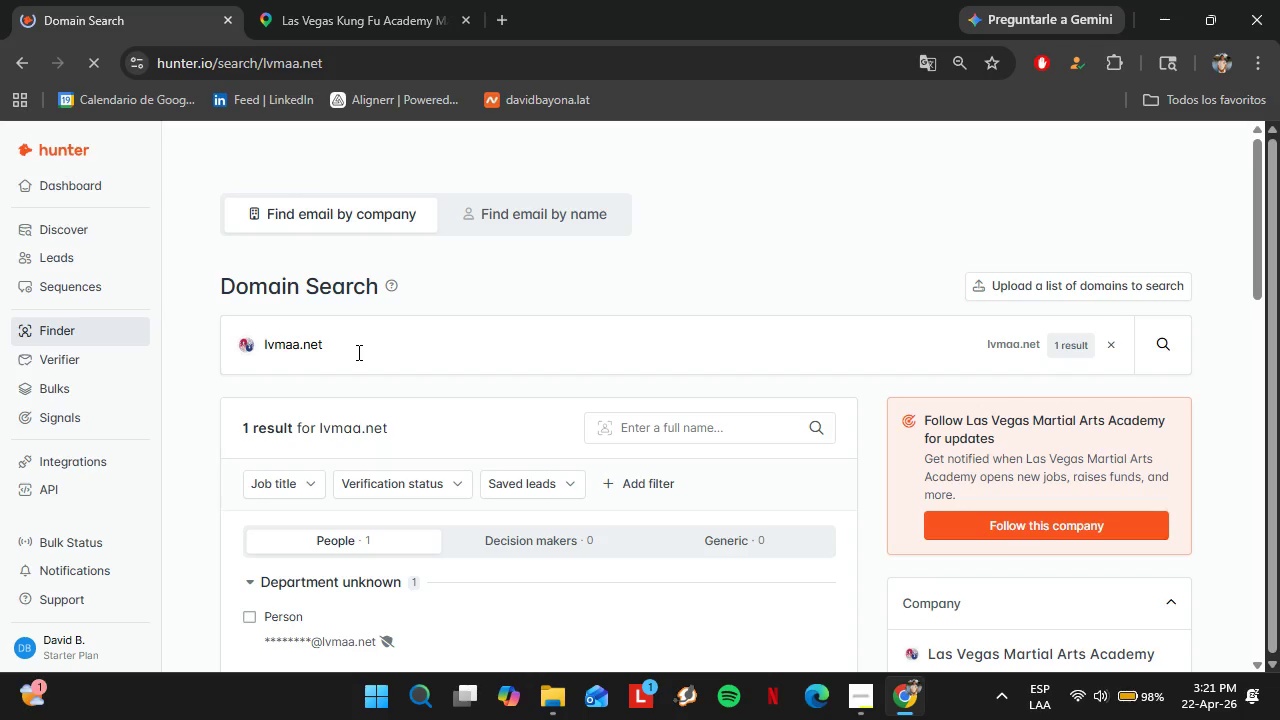 
key(Control+V)
 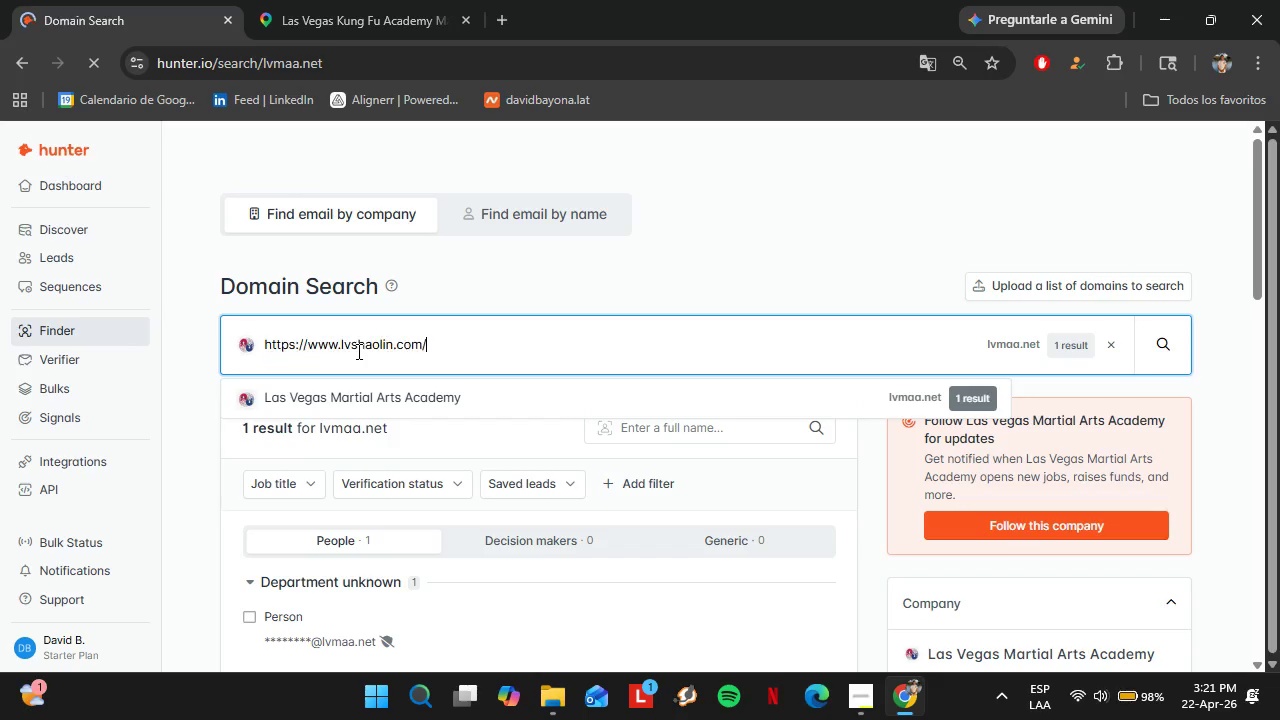 
key(Enter)
 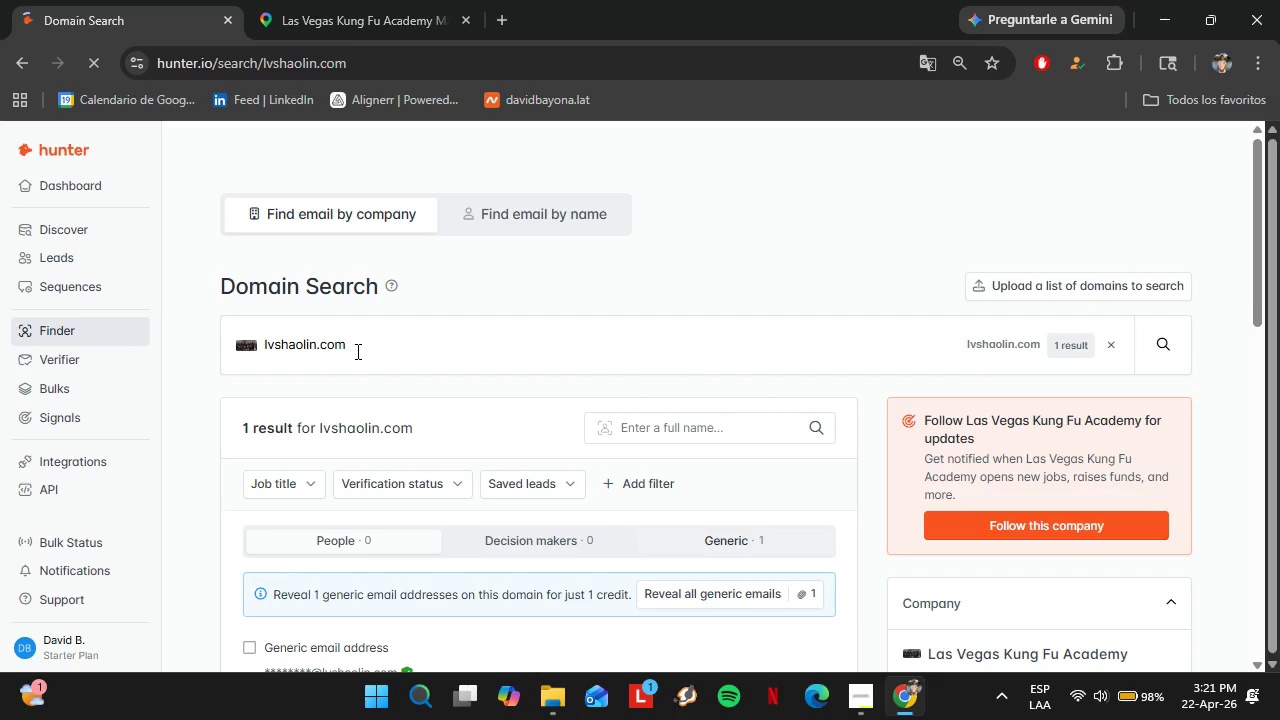 
left_click([417, 0])
 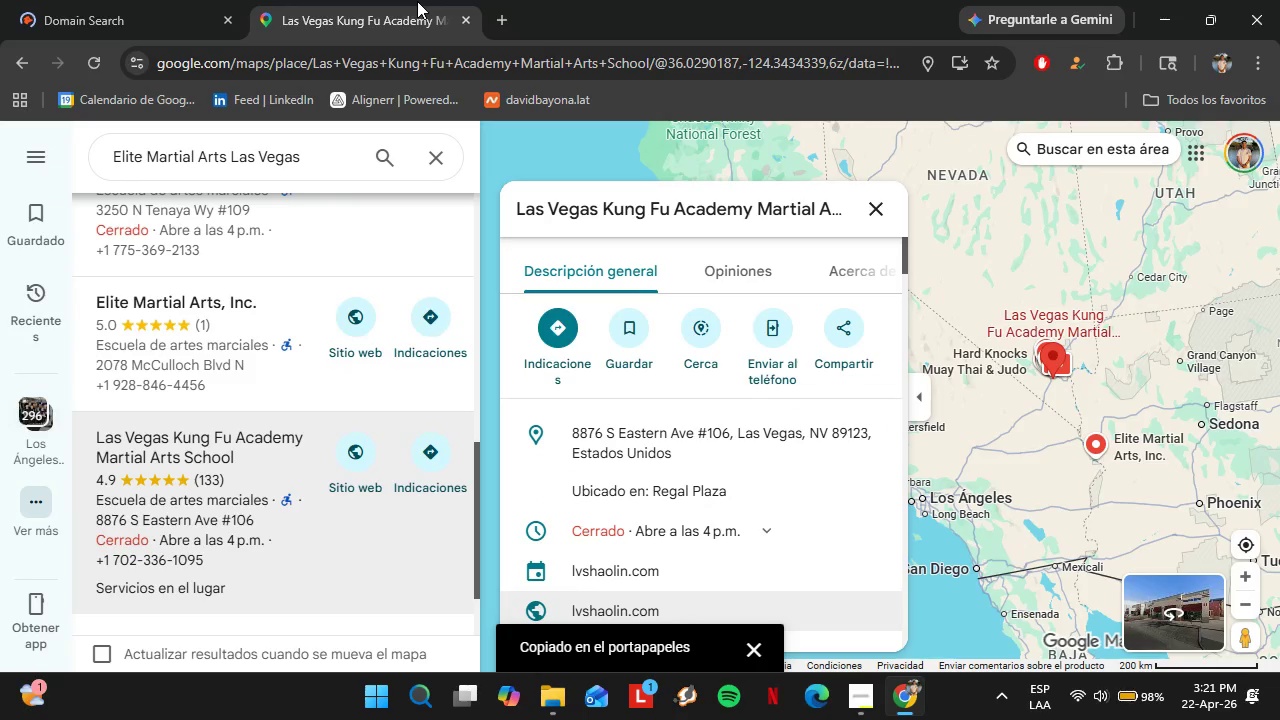 
scroll: coordinate [276, 395], scroll_direction: down, amount: 4.0
 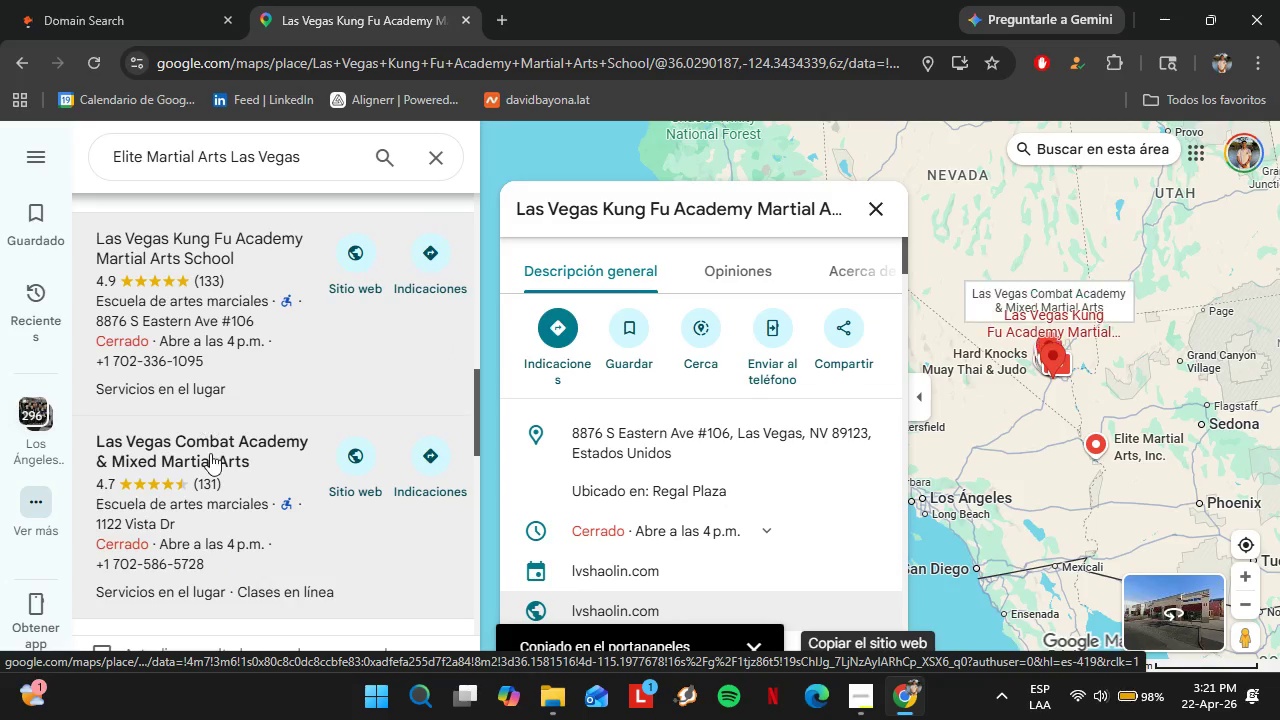 
left_click([210, 453])
 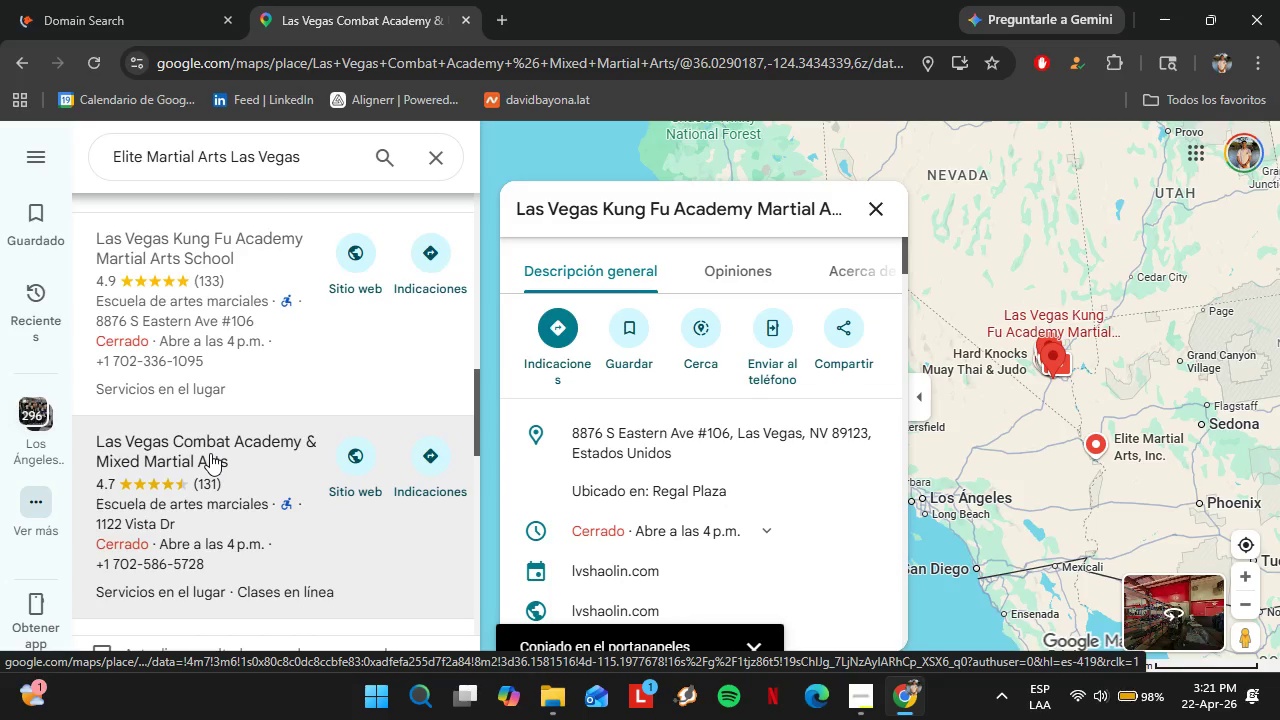 
wait(9.03)
 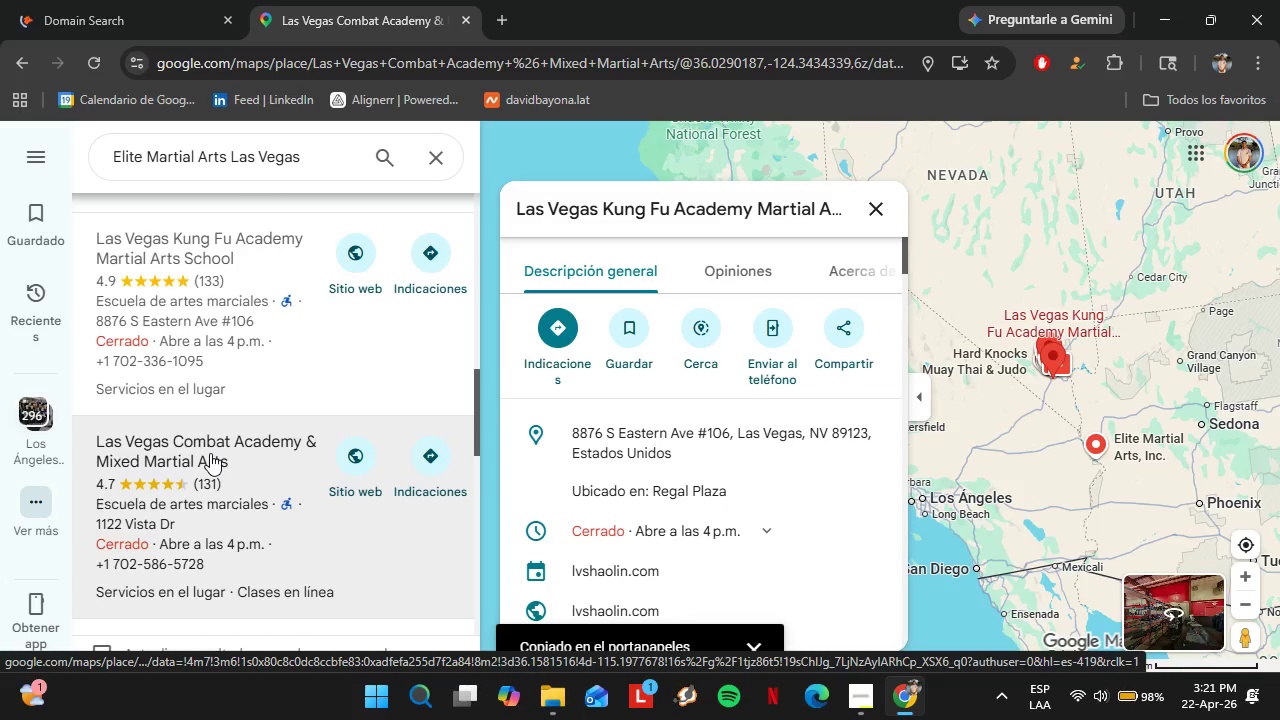 
scroll: coordinate [753, 474], scroll_direction: down, amount: 3.0
 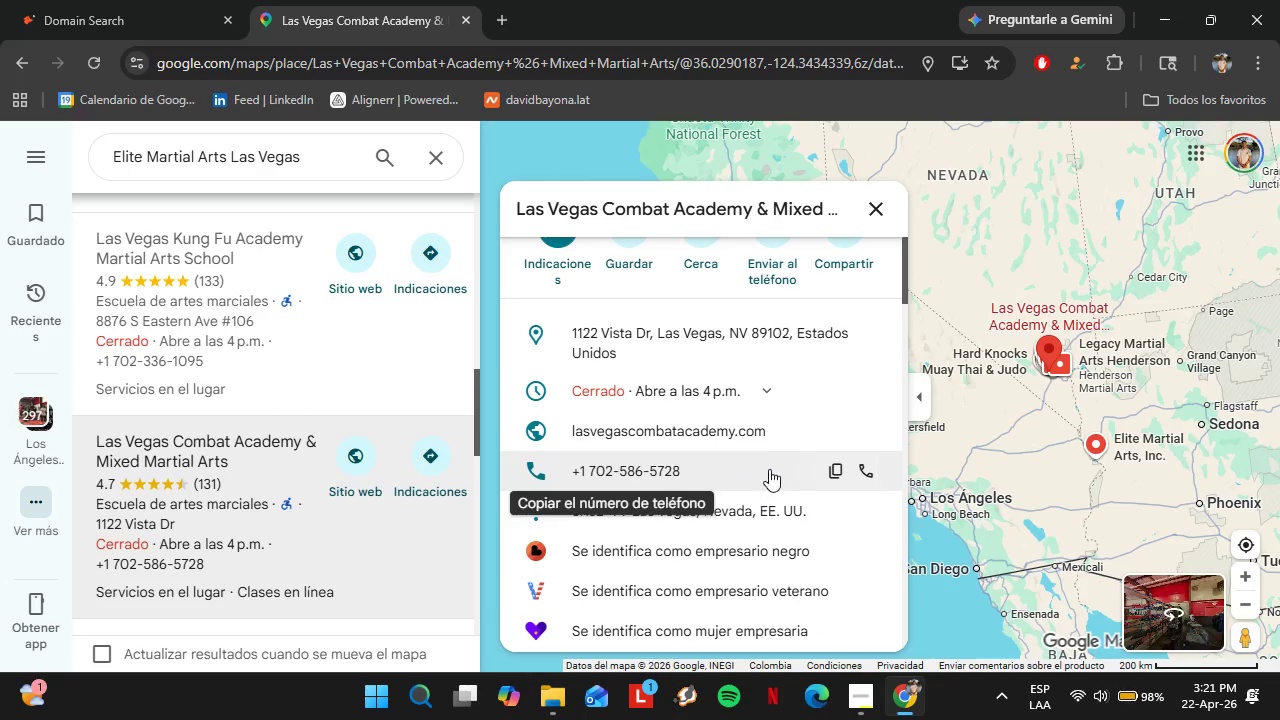 
left_click([869, 433])
 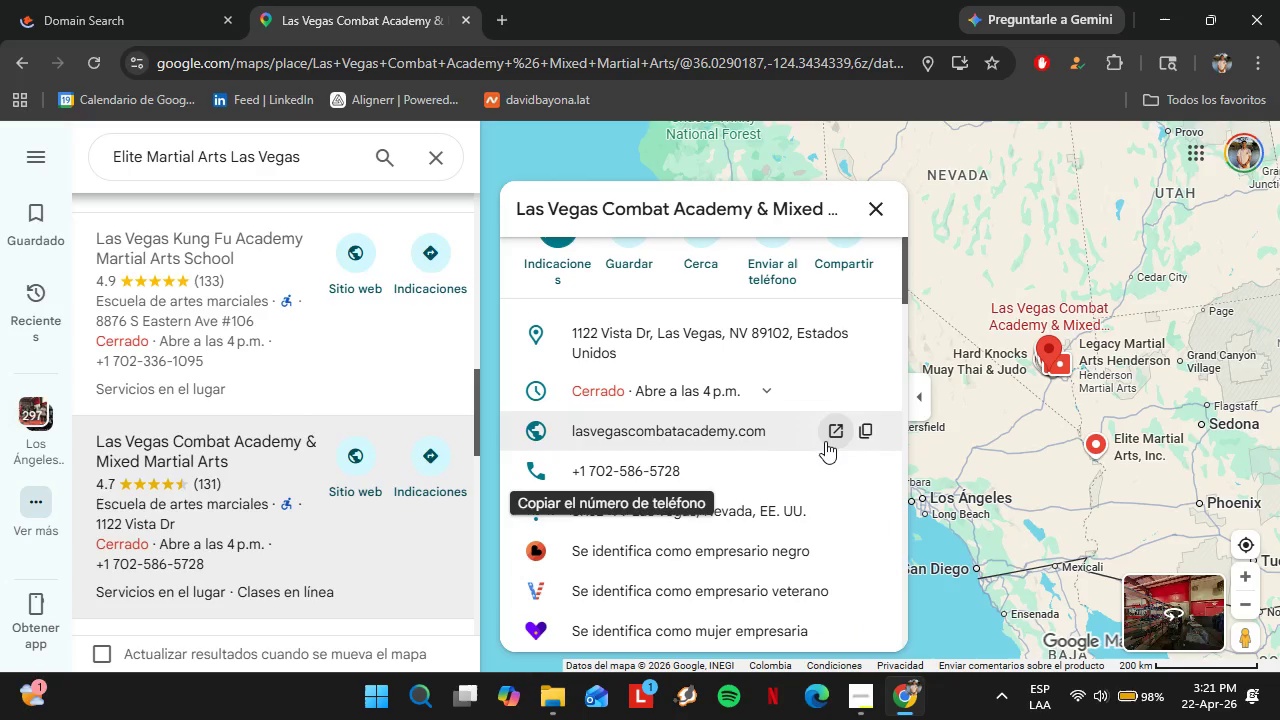 
left_click([139, 0])
 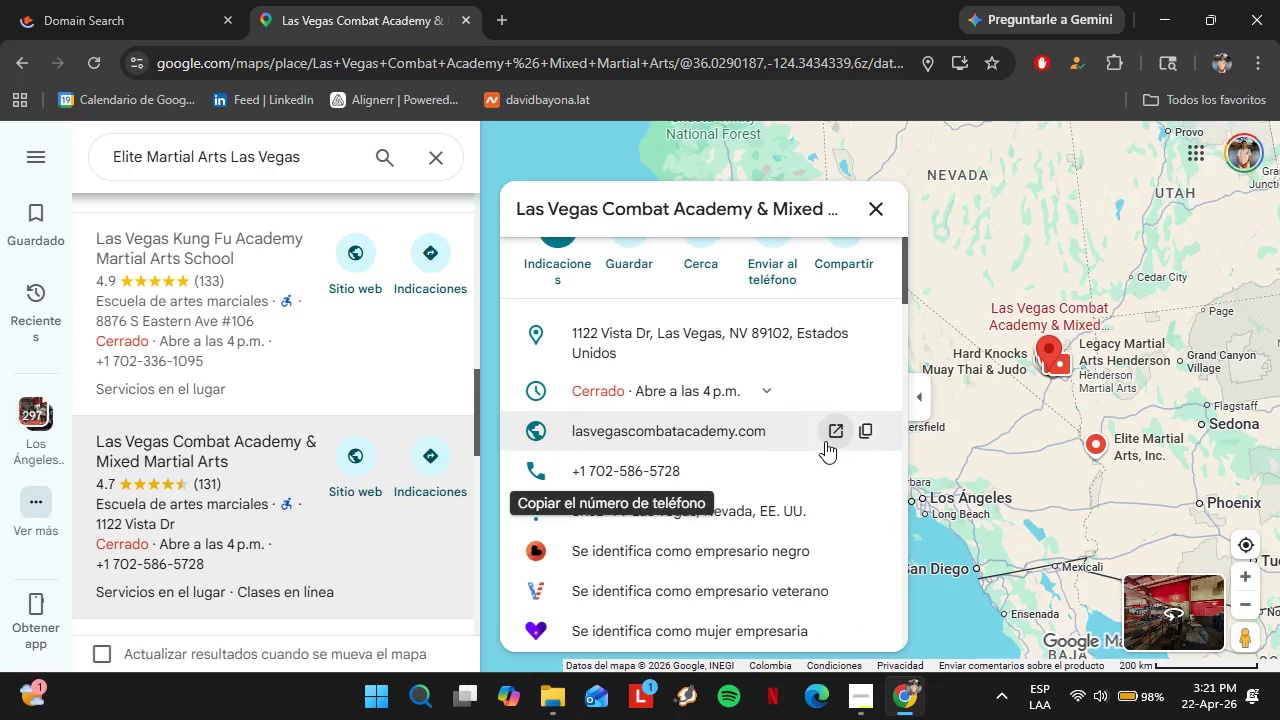 
double_click([356, 344])
 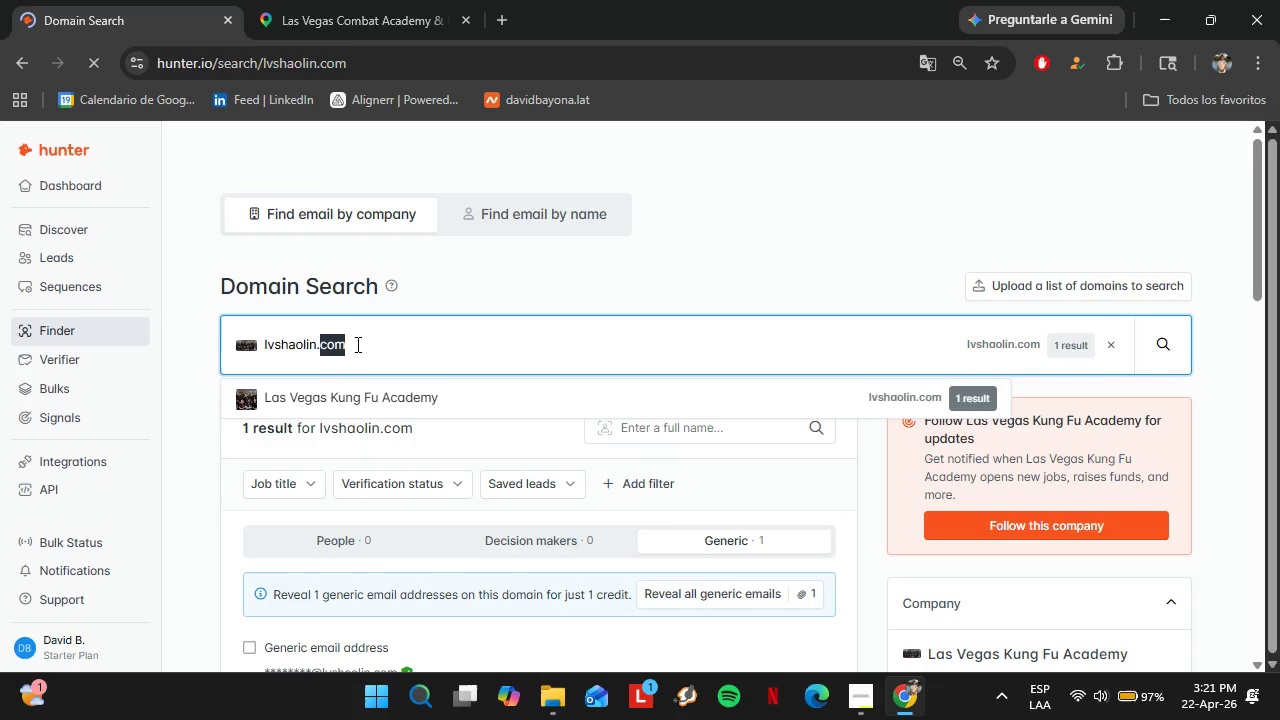 
triple_click([356, 344])
 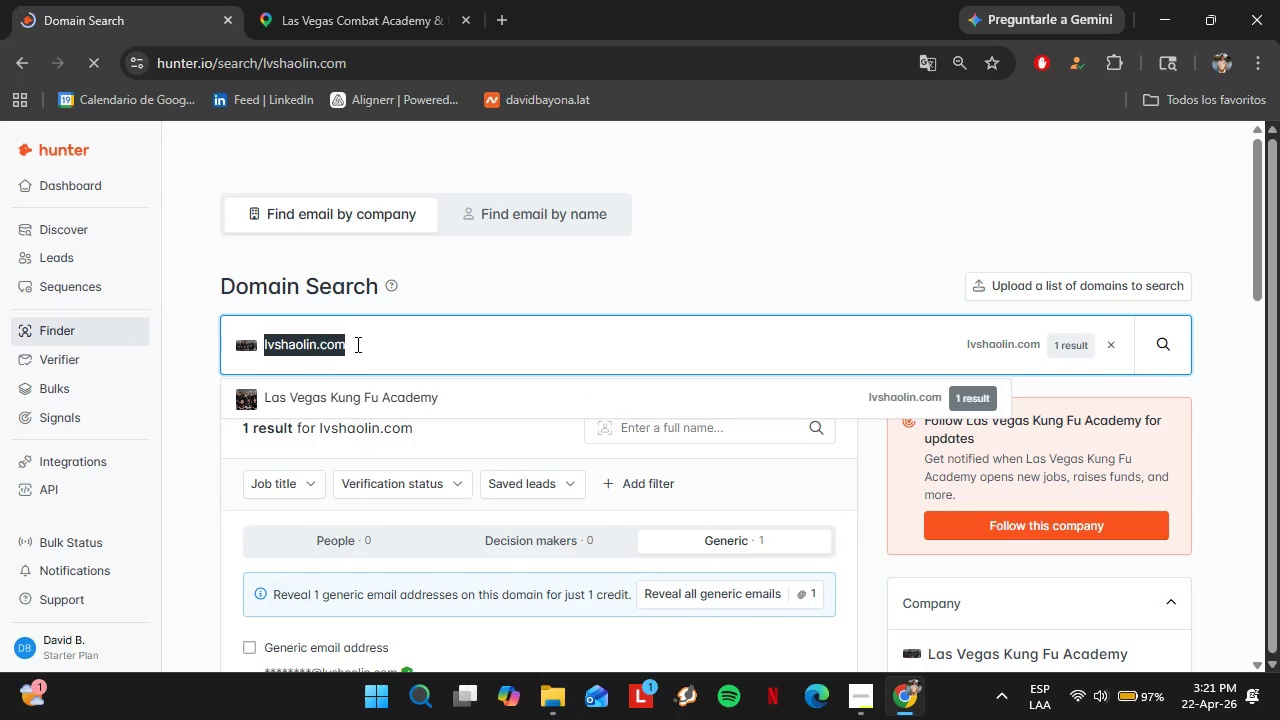 
key(Control+V)
 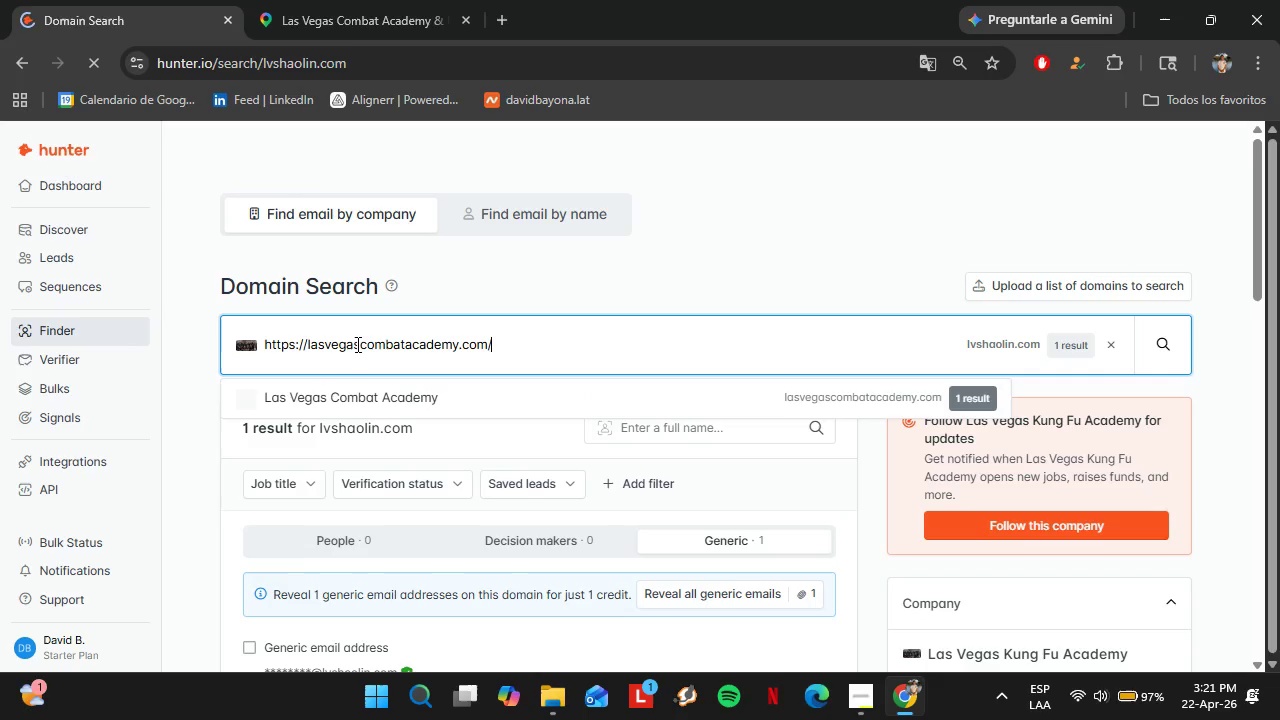 
key(Enter)
 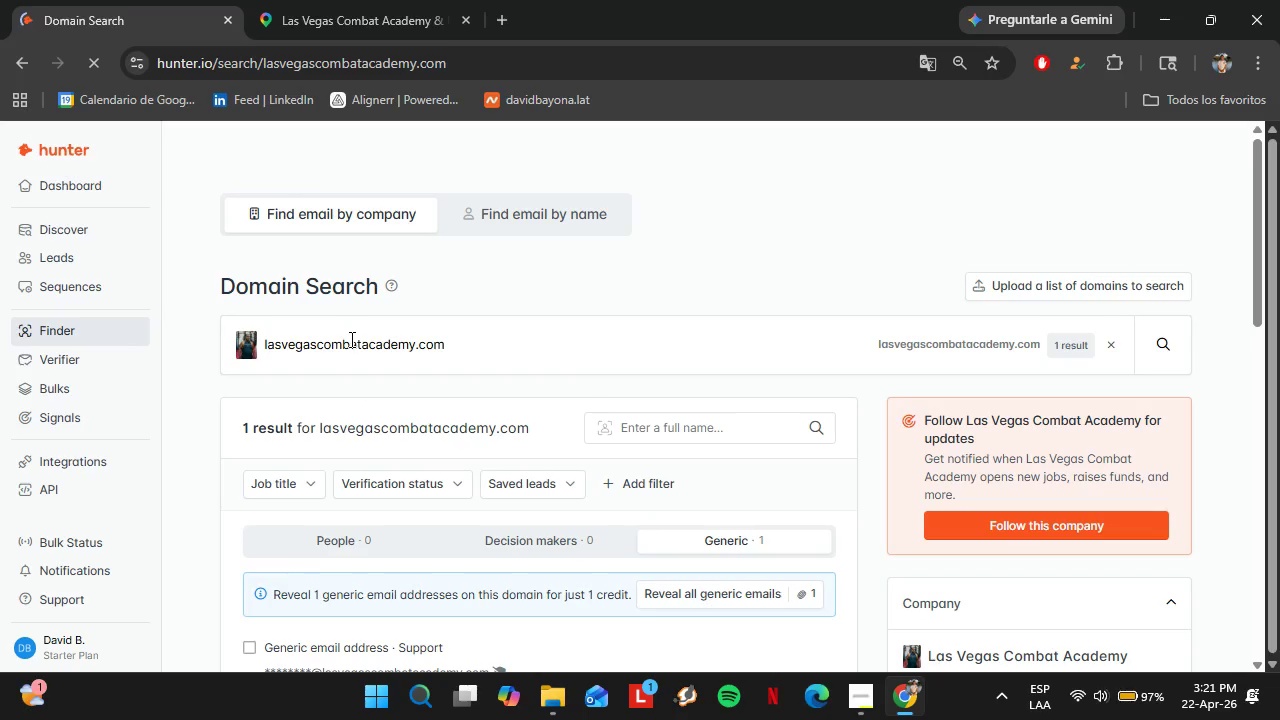 
left_click([343, 7])
 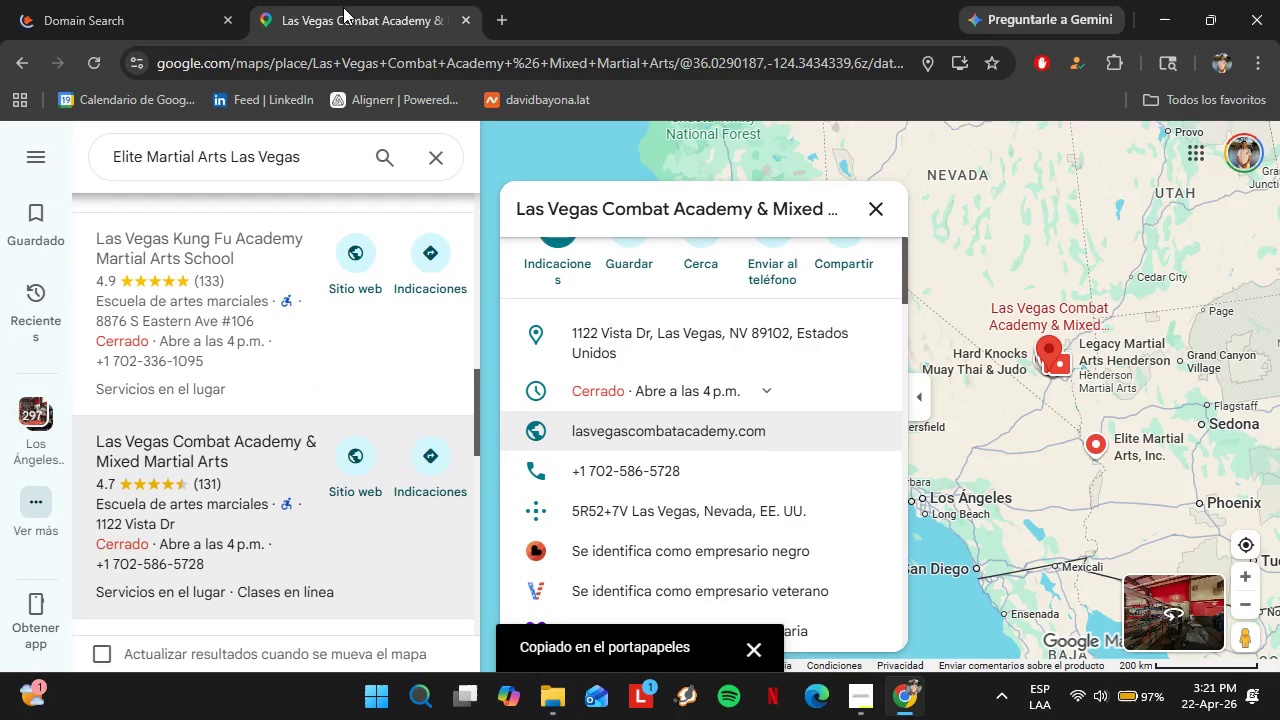 
scroll: coordinate [292, 334], scroll_direction: down, amount: 2.0
 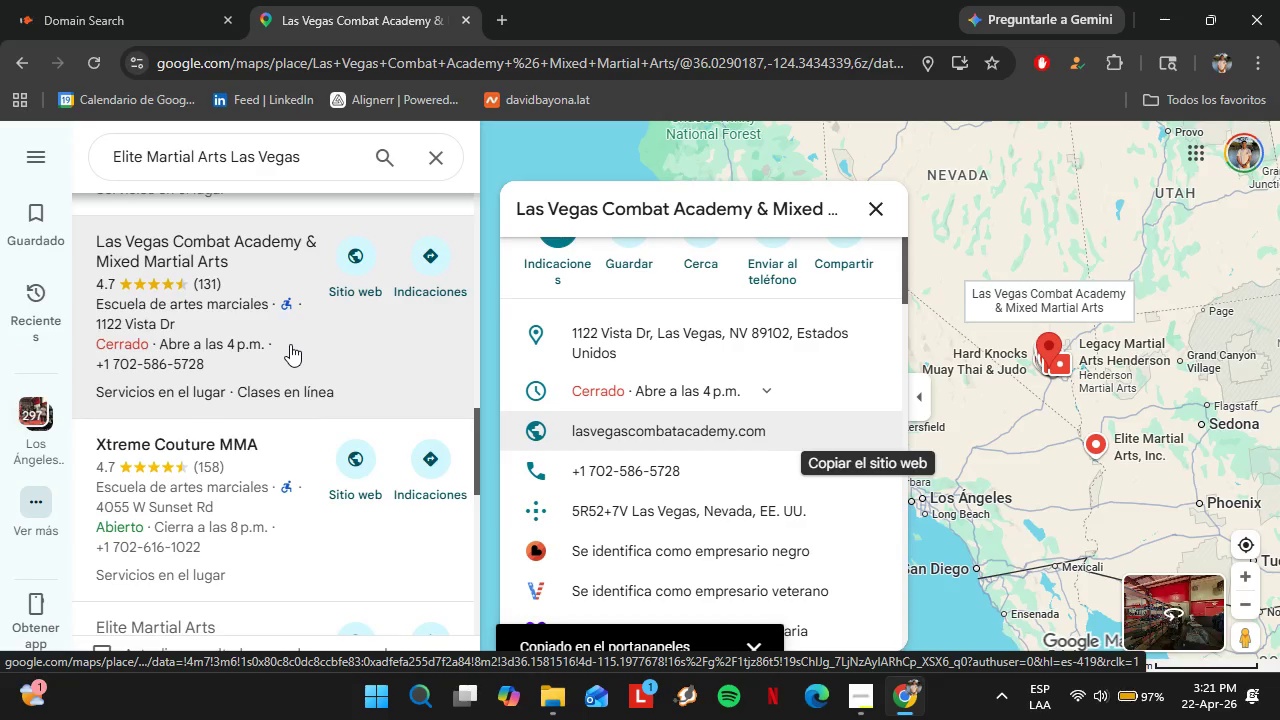 
left_click([255, 464])
 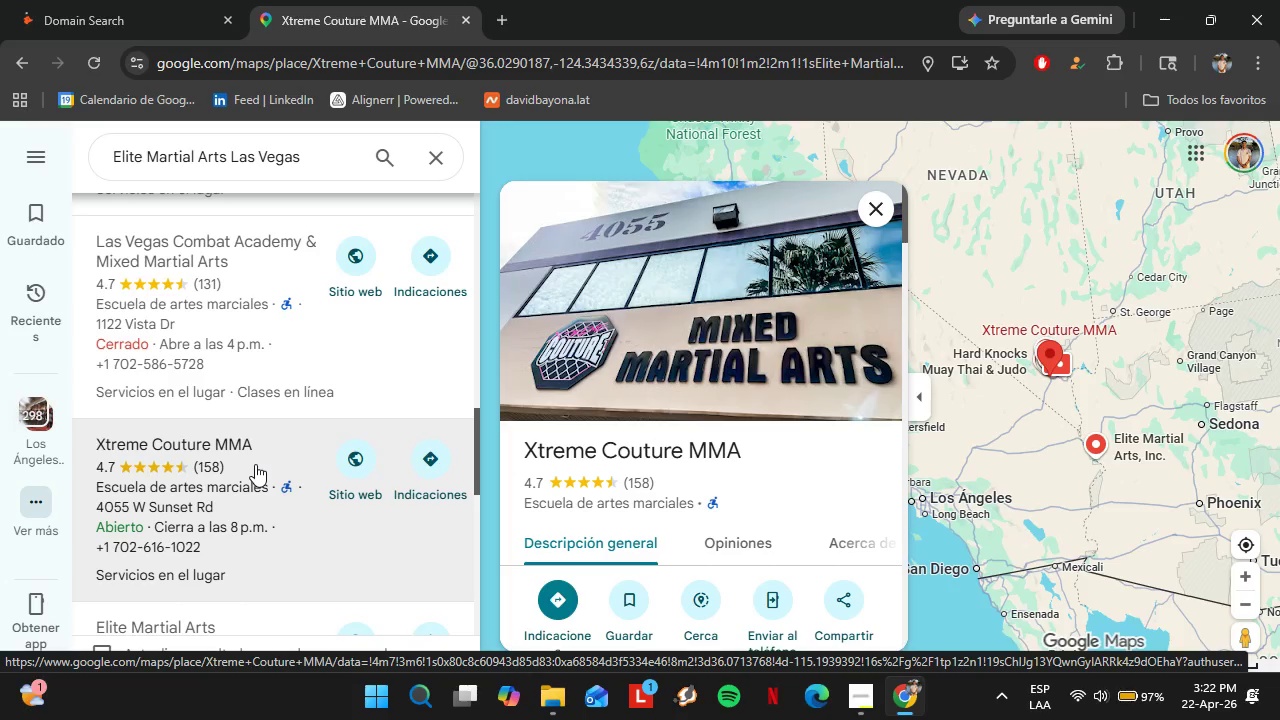 
wait(24.49)
 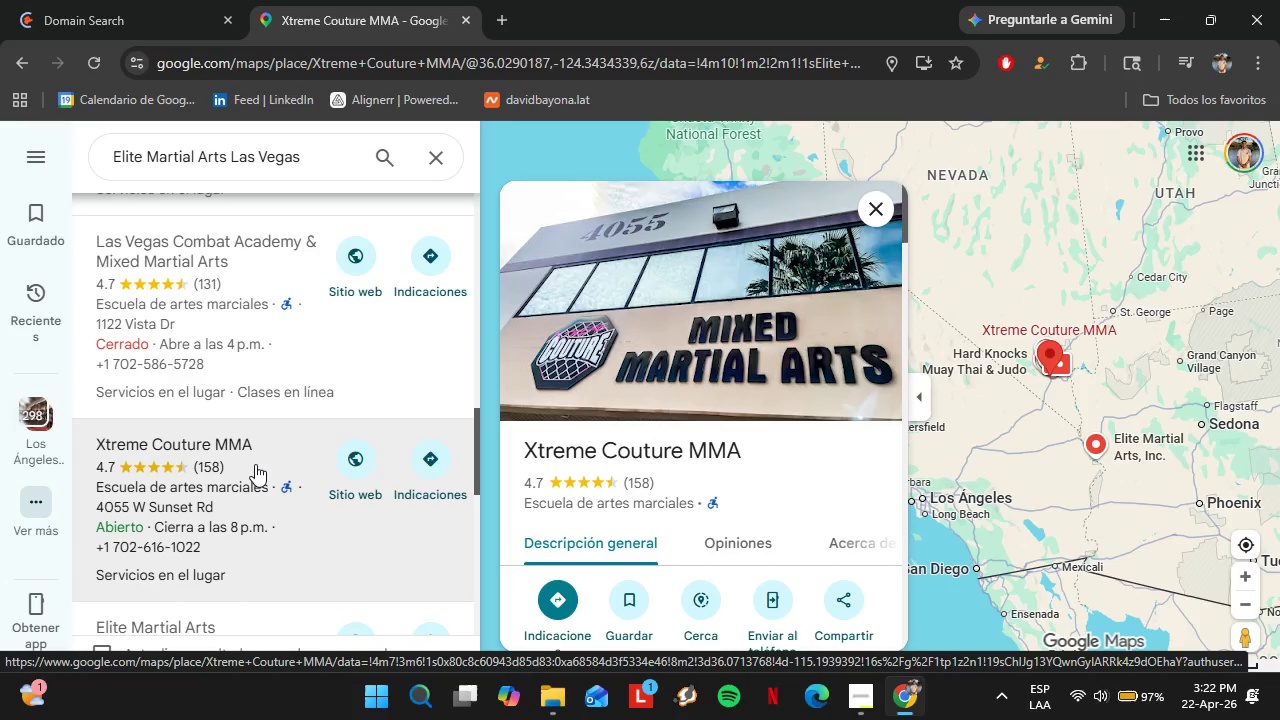 
left_click([864, 504])
 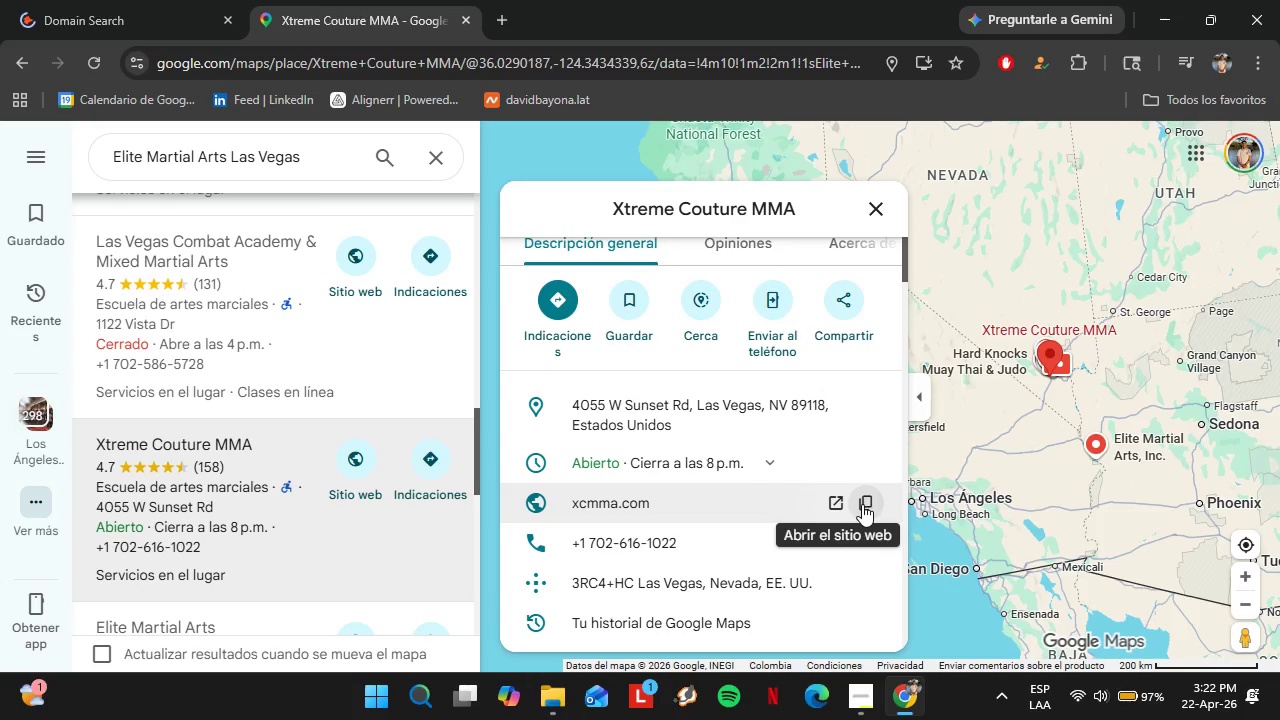 
left_click([157, 0])
 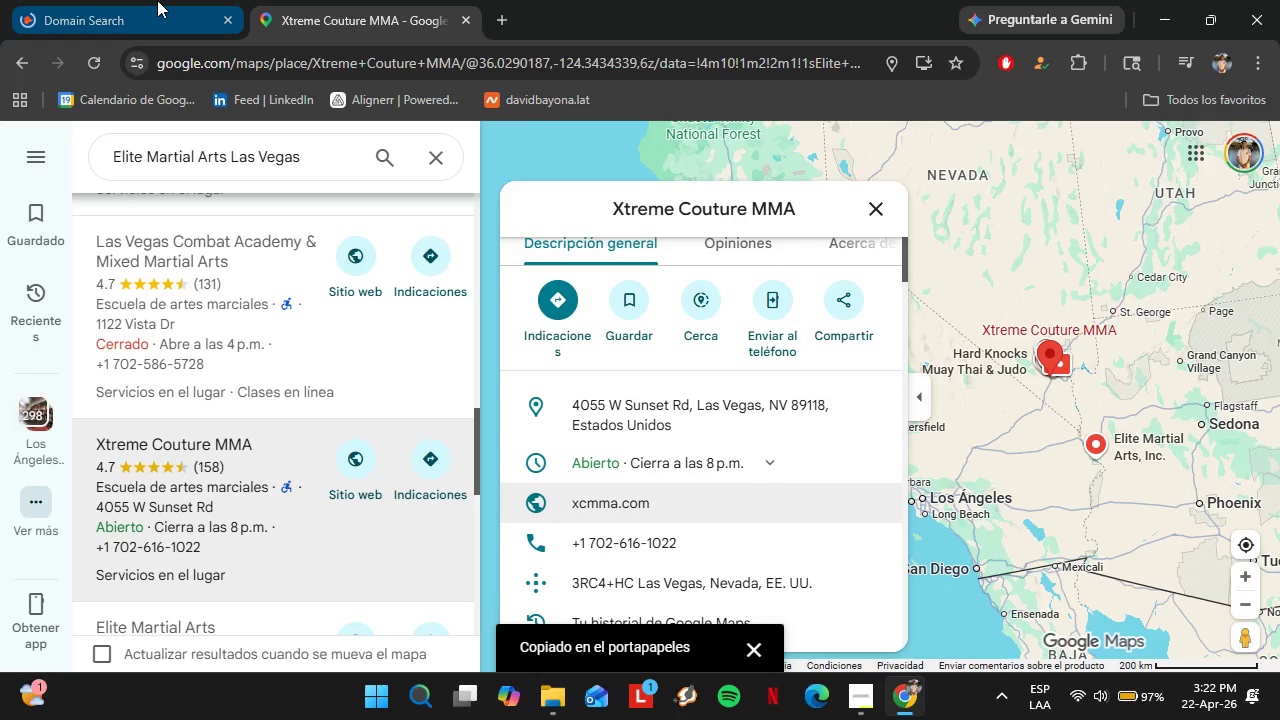 
double_click([450, 344])
 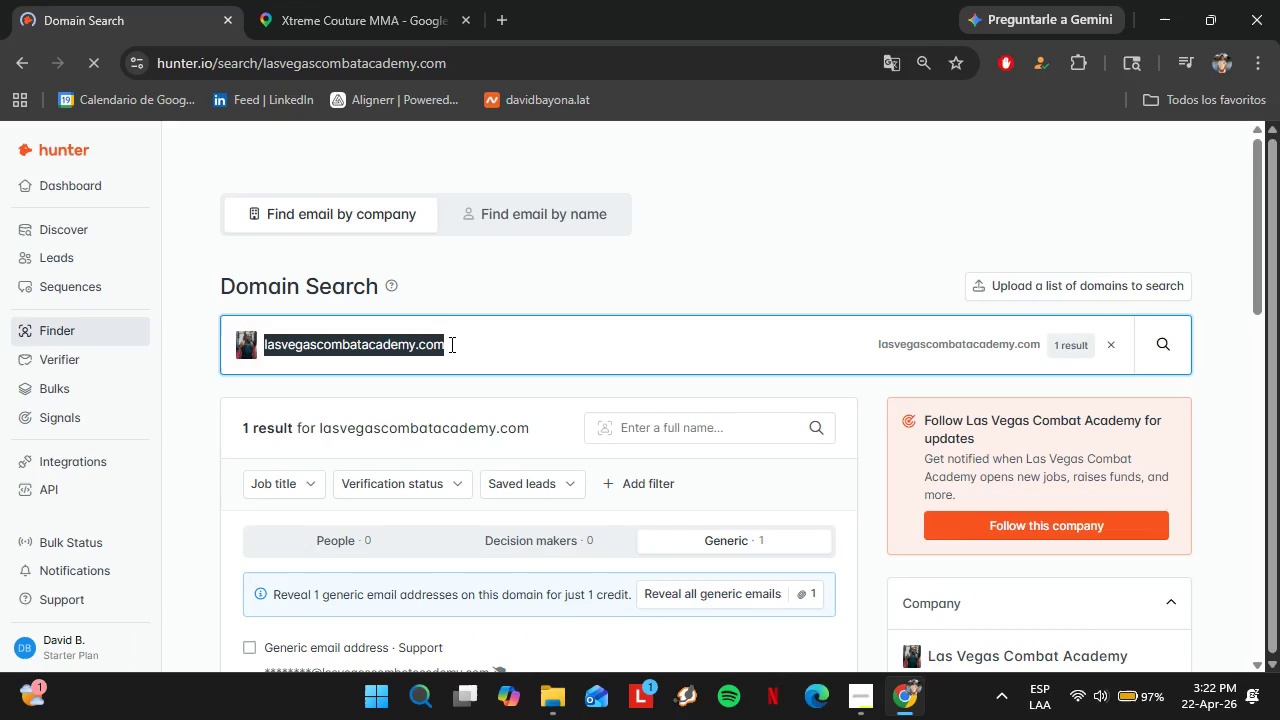 
triple_click([450, 344])
 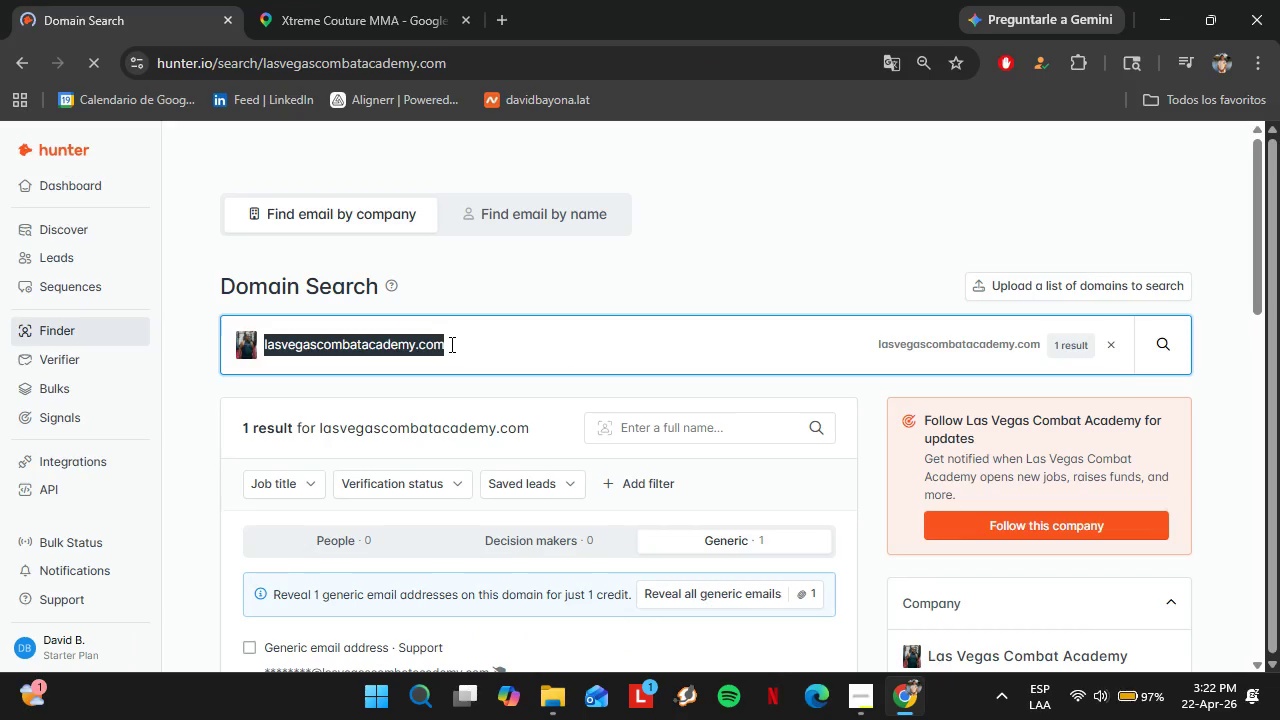 
triple_click([450, 344])
 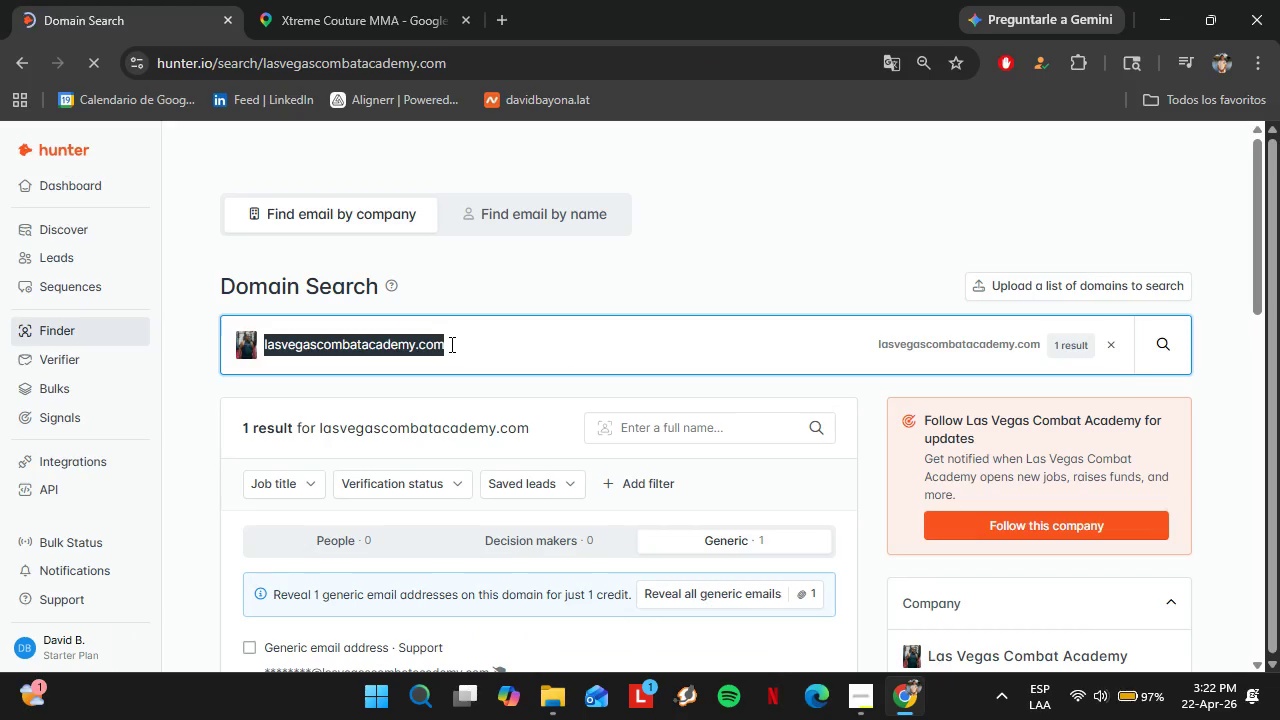 
scroll: coordinate [736, 486], scroll_direction: down, amount: 3.0
 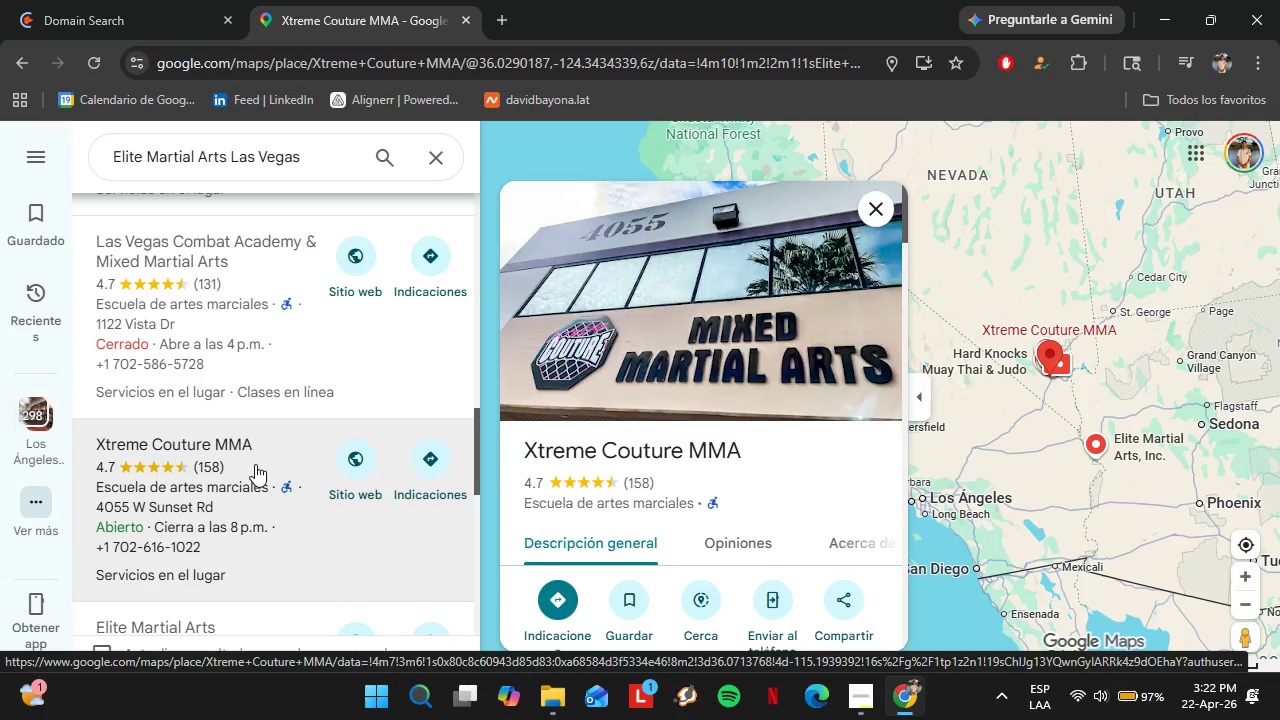 
key(Control+V)
 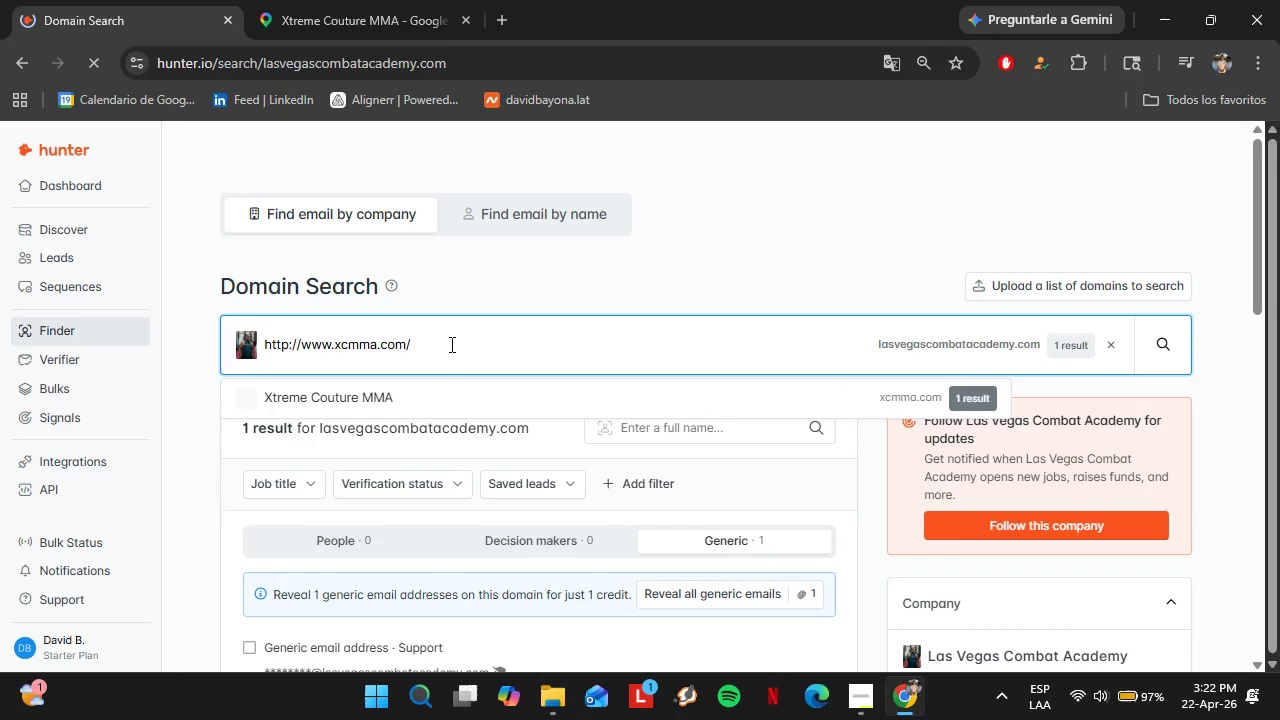 
key(Enter)
 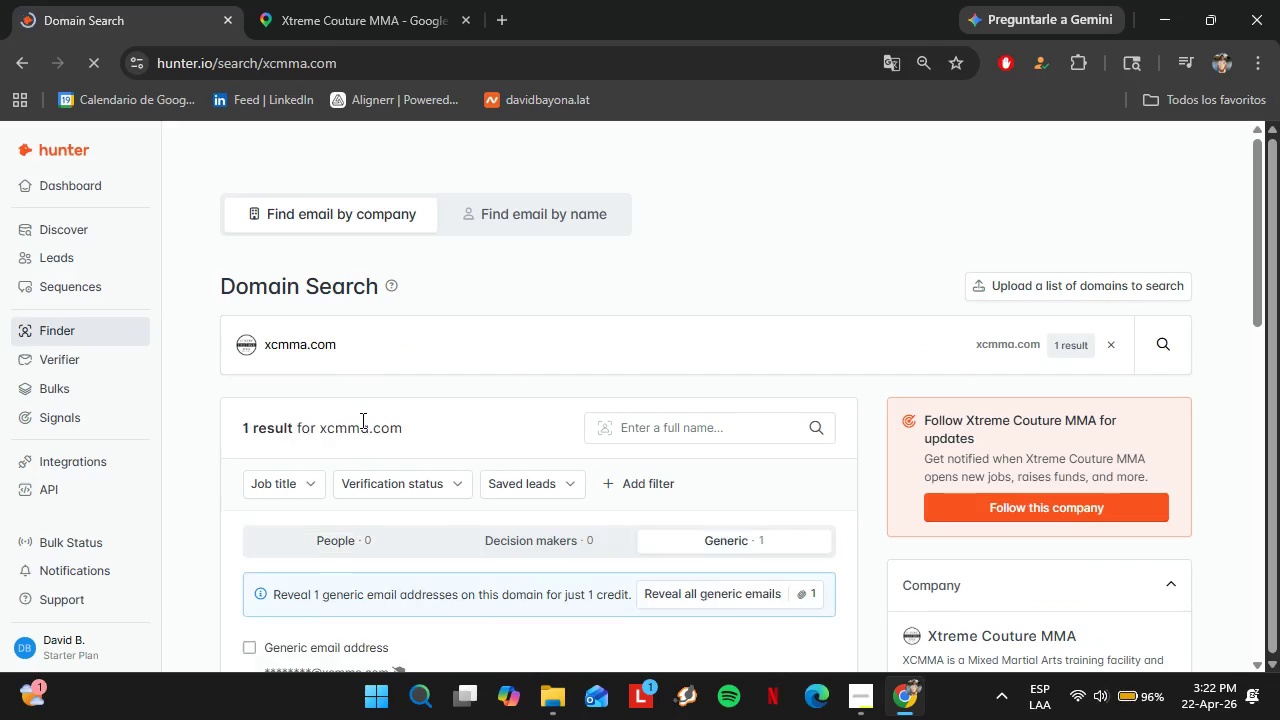 
left_click([338, 0])
 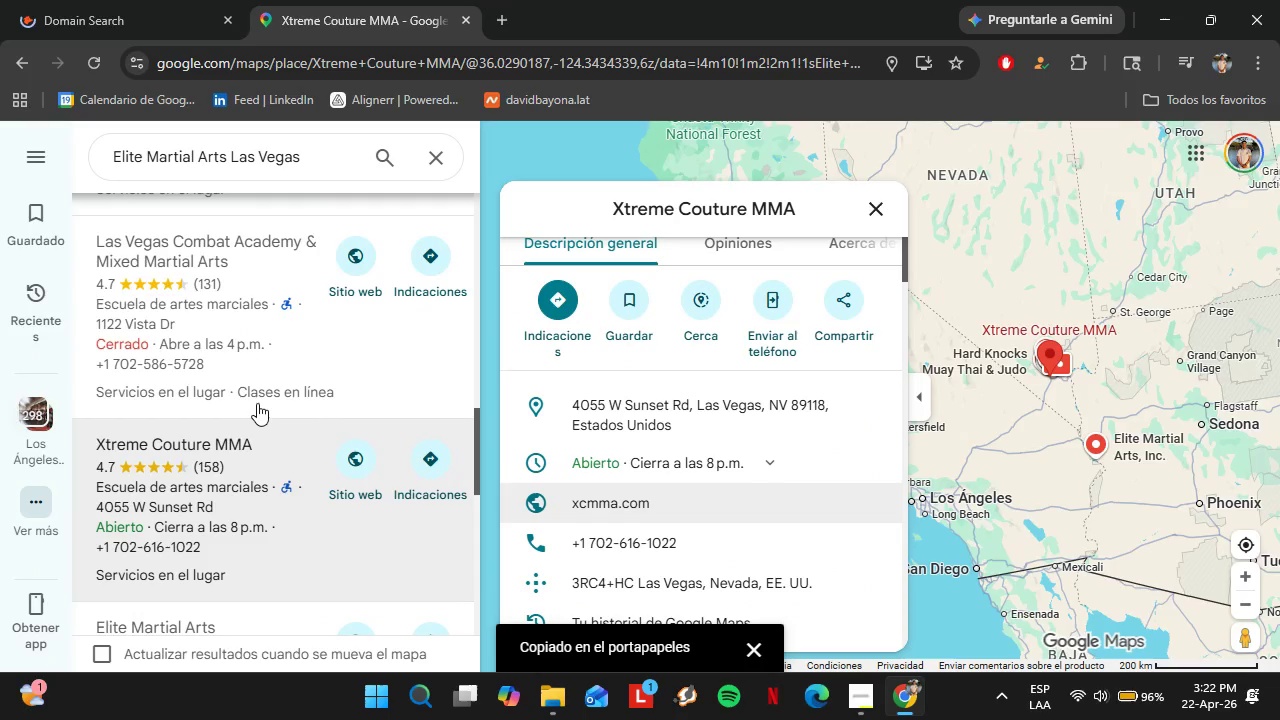 
scroll: coordinate [222, 462], scroll_direction: down, amount: 5.0
 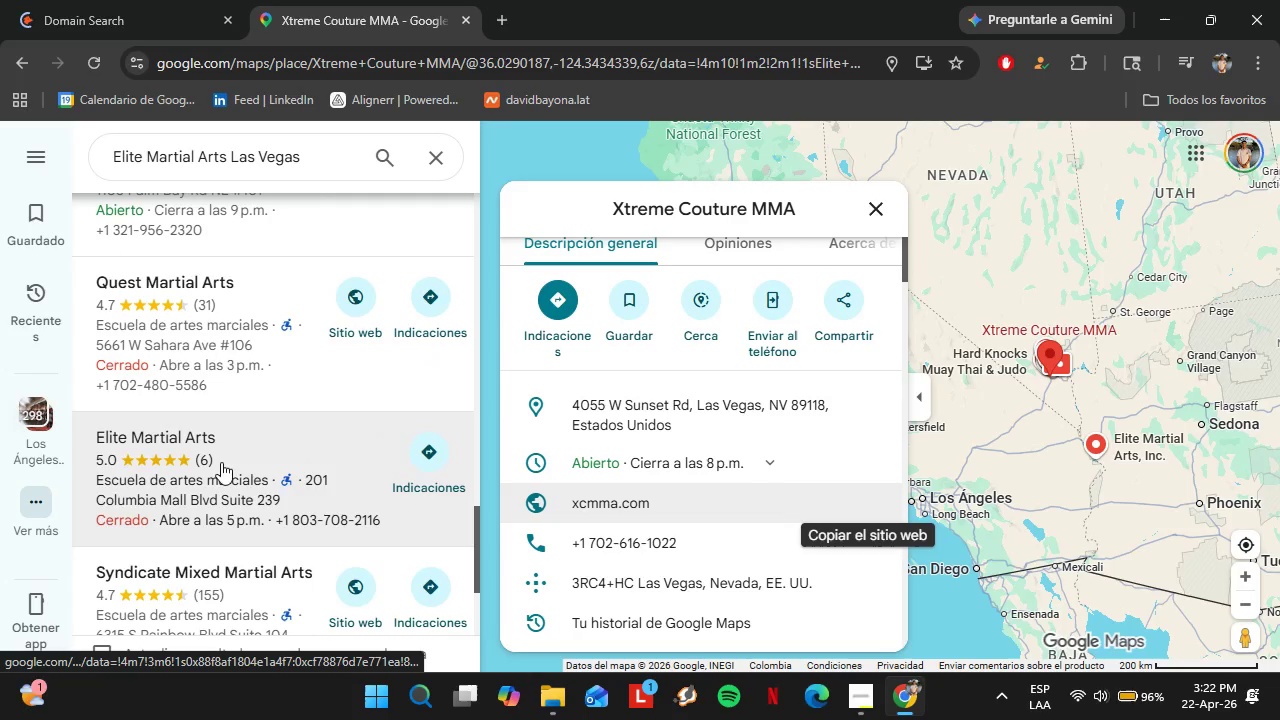 
left_click([241, 493])
 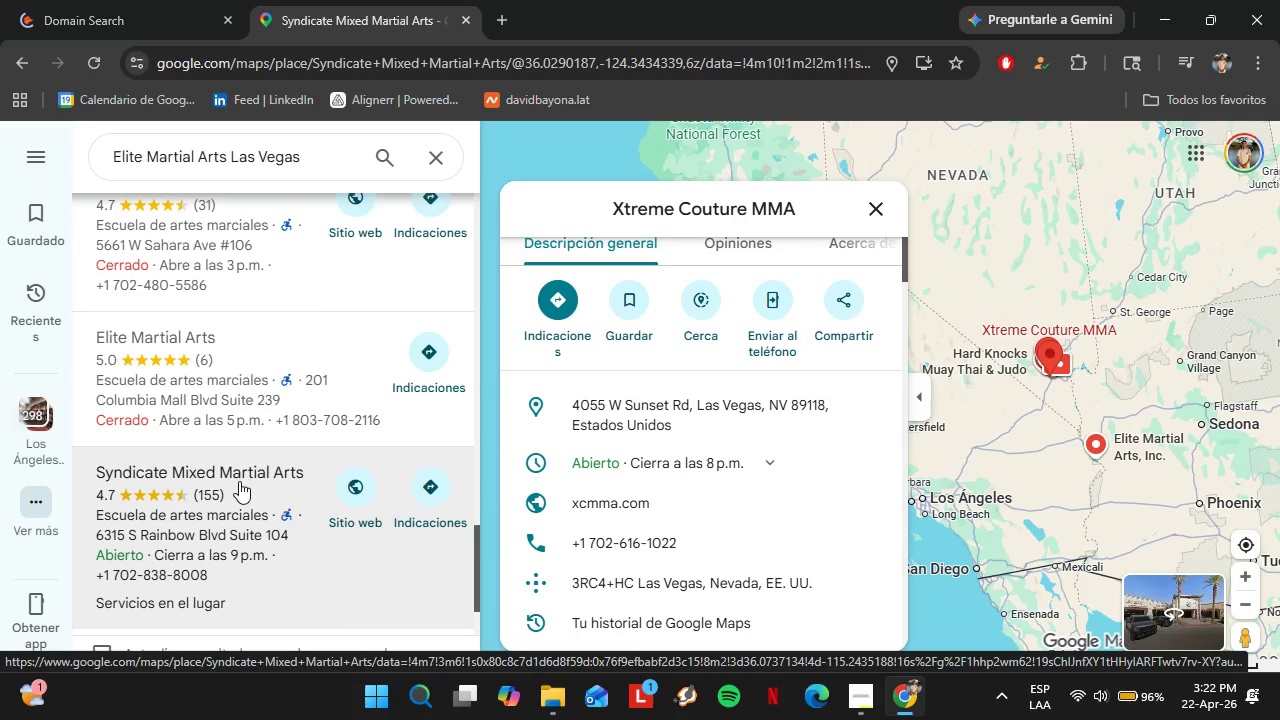 
scroll: coordinate [265, 539], scroll_direction: down, amount: 1.0
 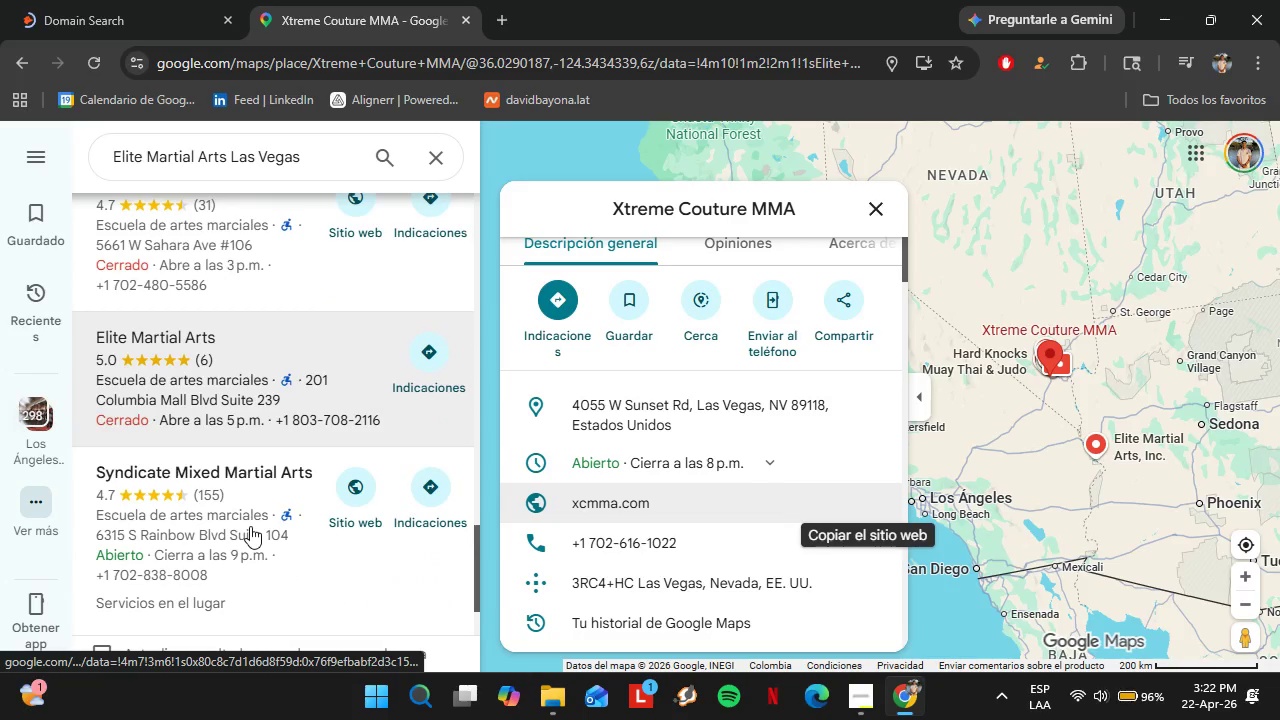 
left_click([243, 480])
 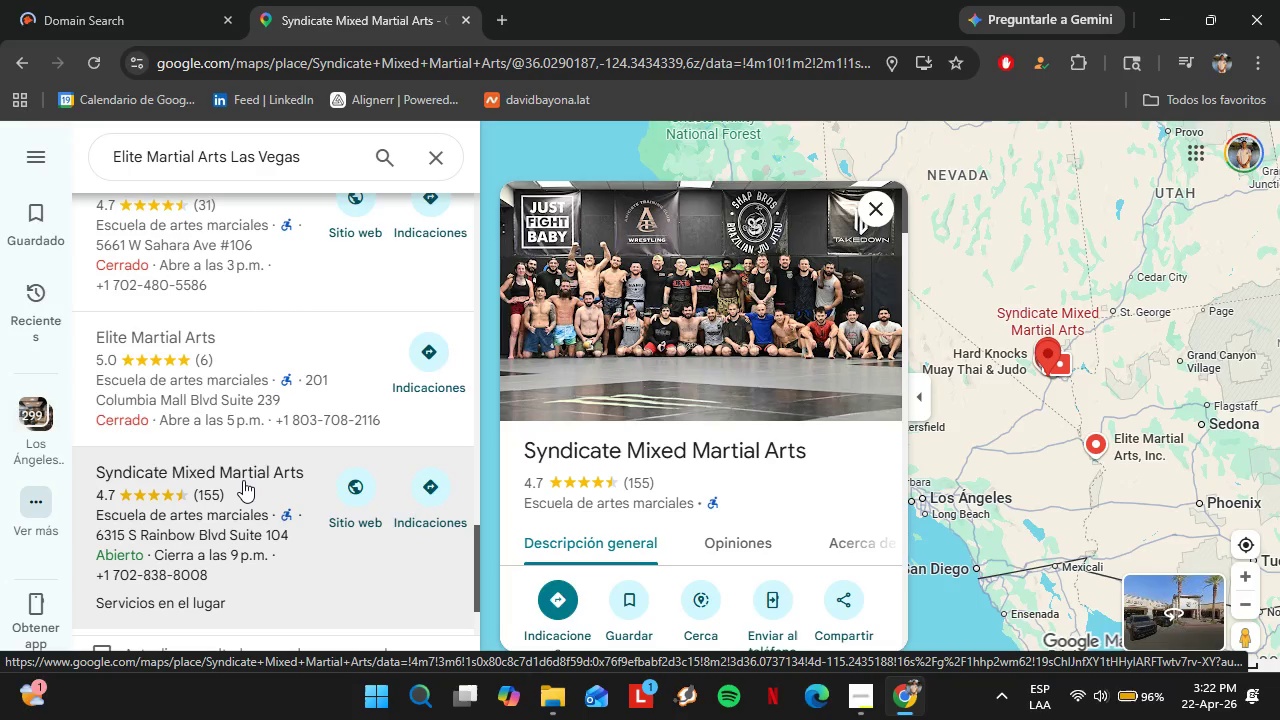 
wait(15.53)
 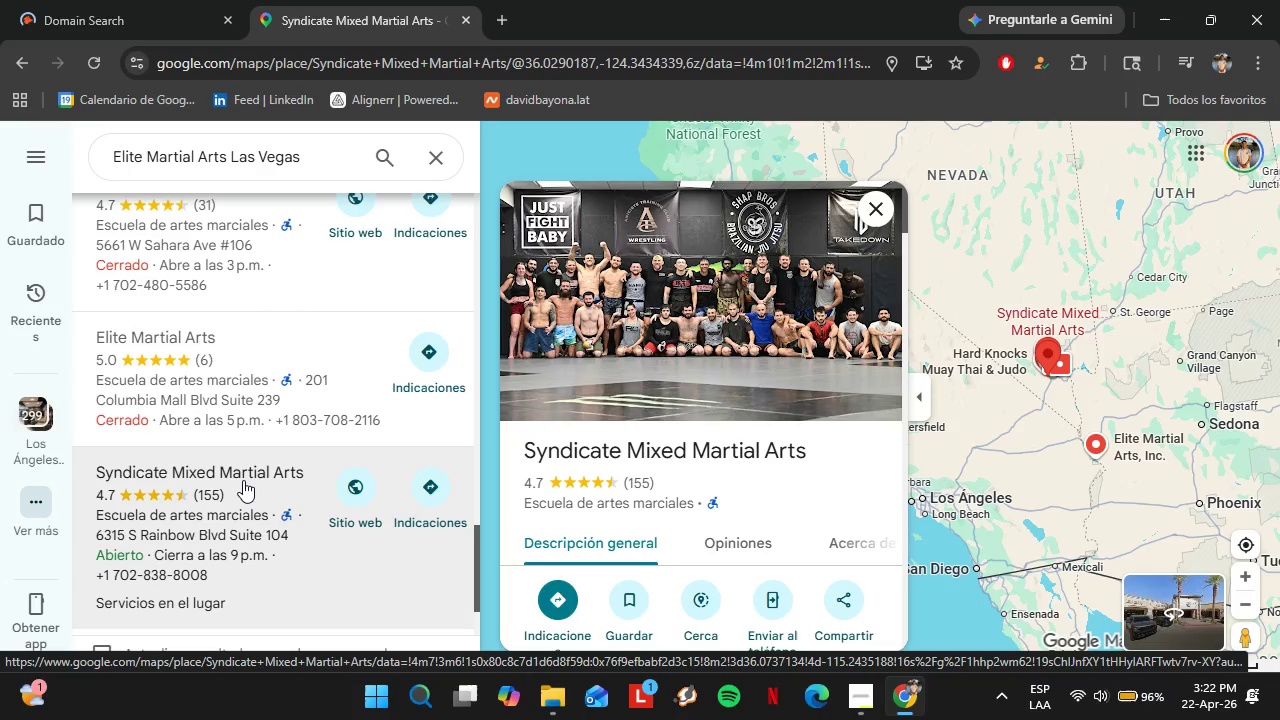 
scroll: coordinate [737, 462], scroll_direction: down, amount: 3.0
 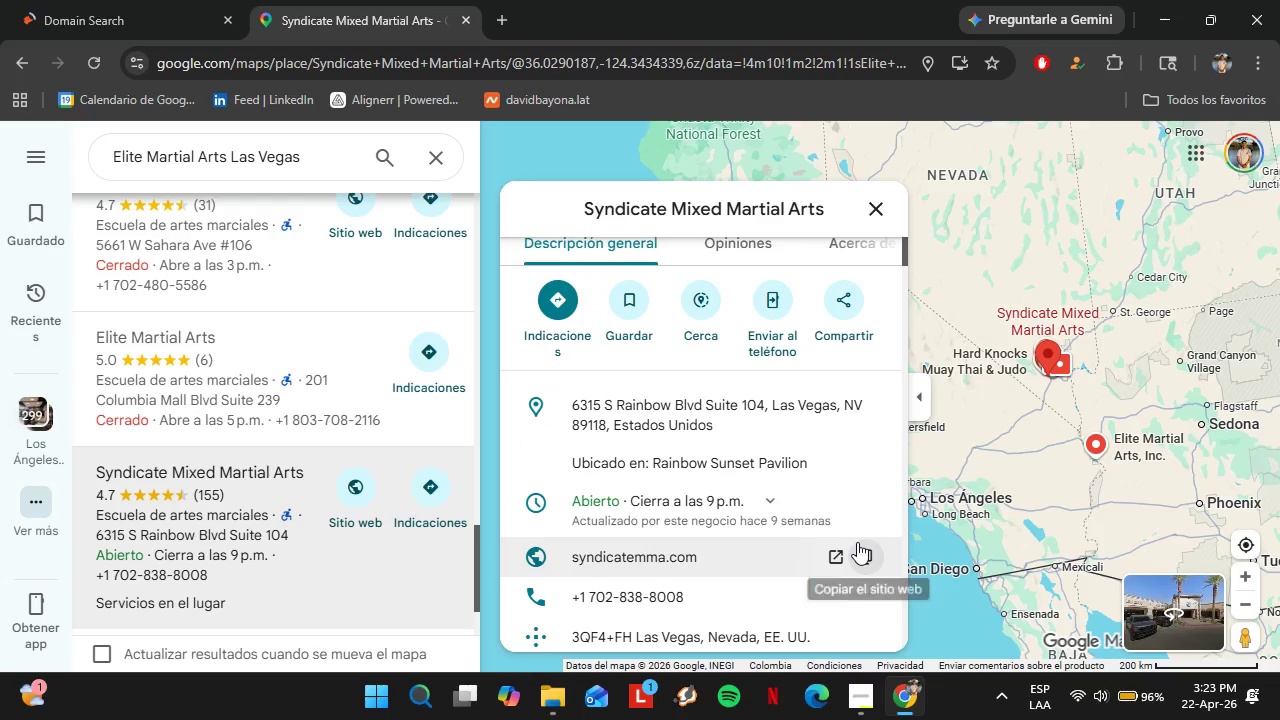 
left_click([860, 557])
 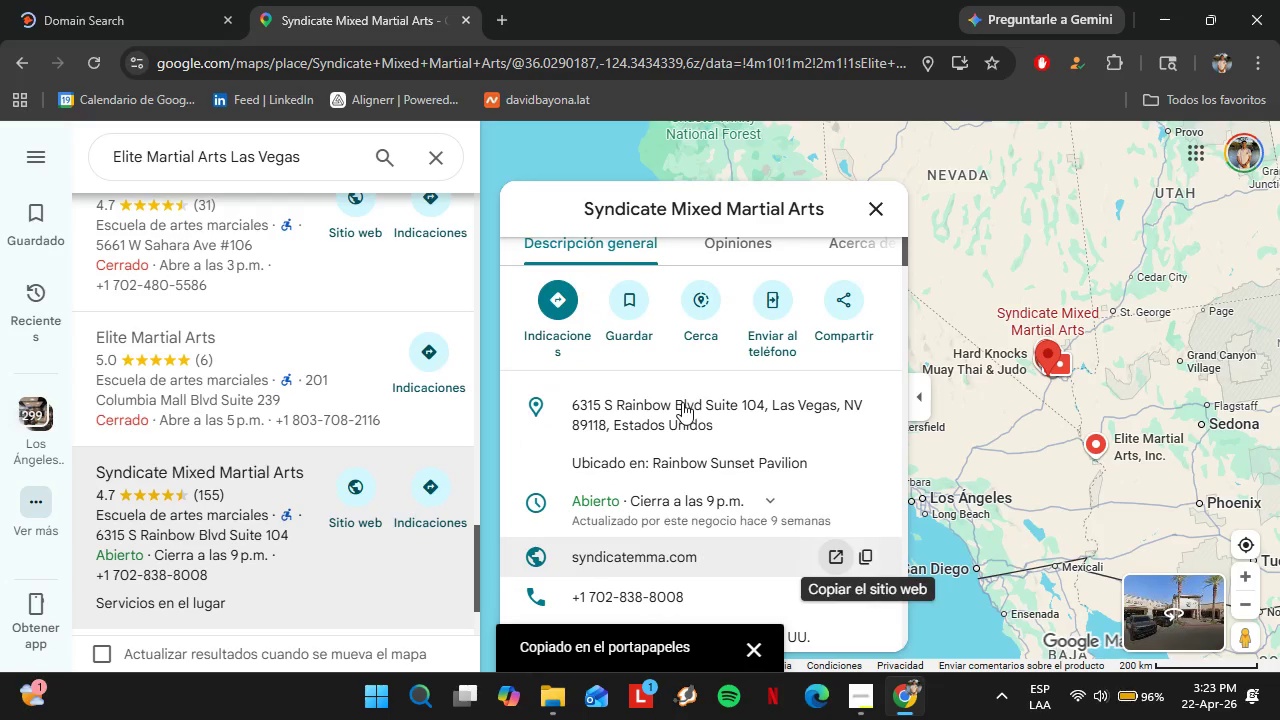 
left_click([107, 0])
 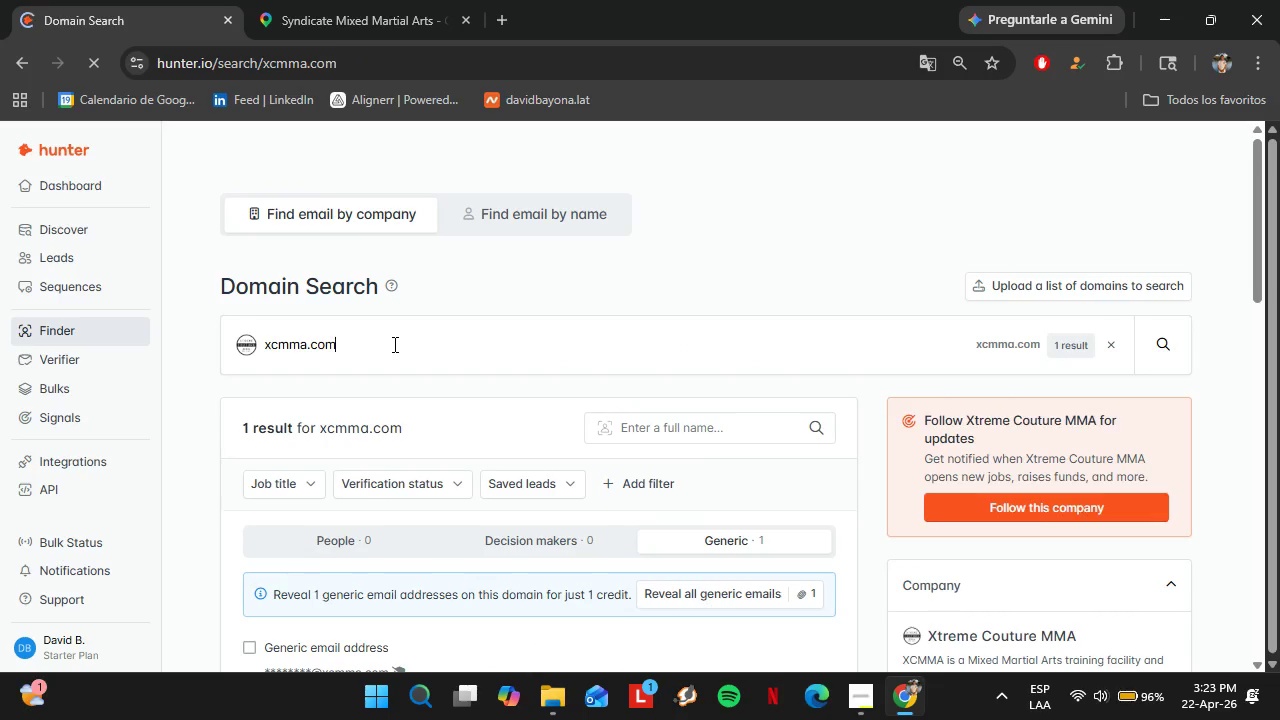 
double_click([393, 344])
 